 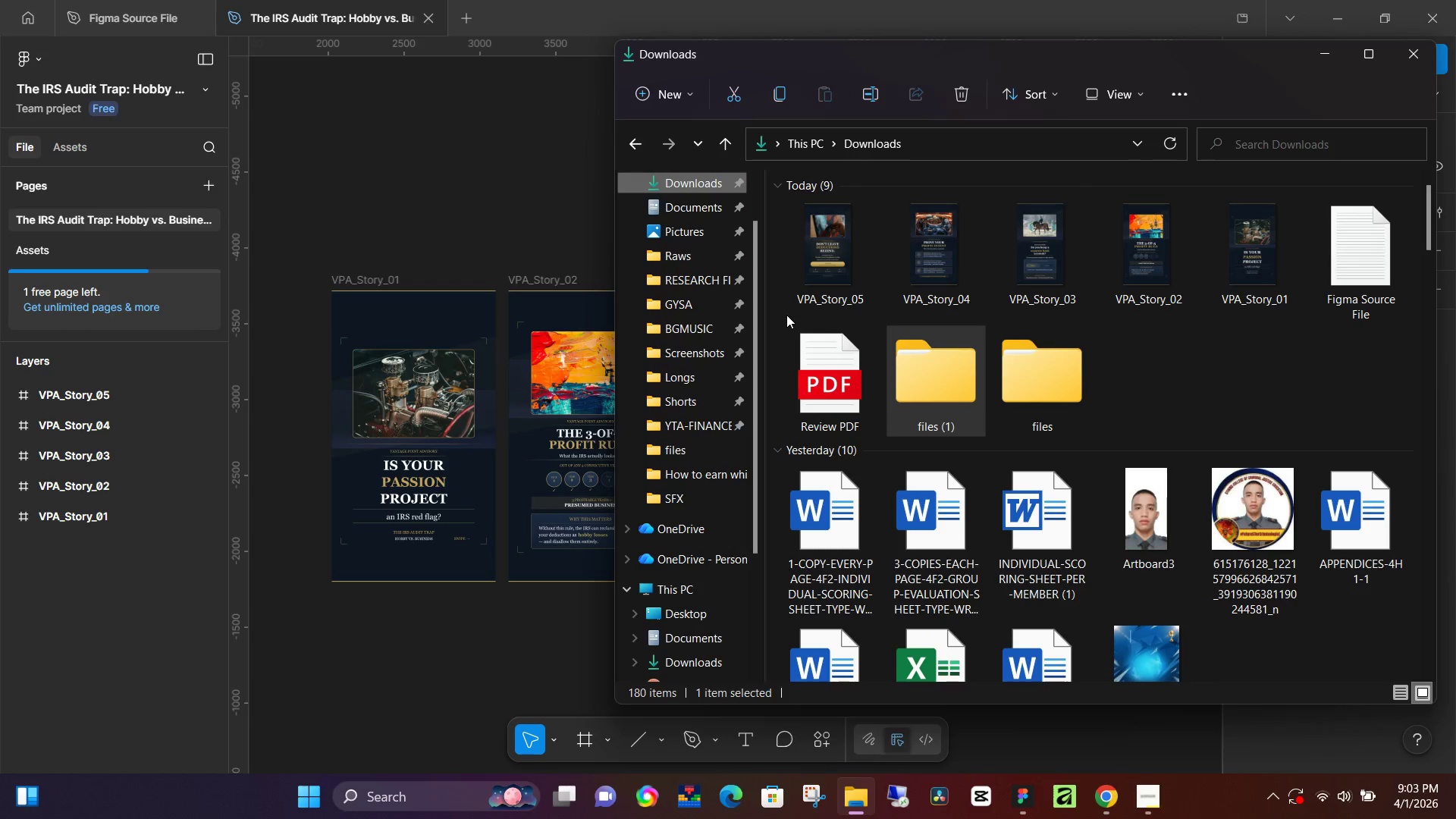 
left_click([382, 278])
 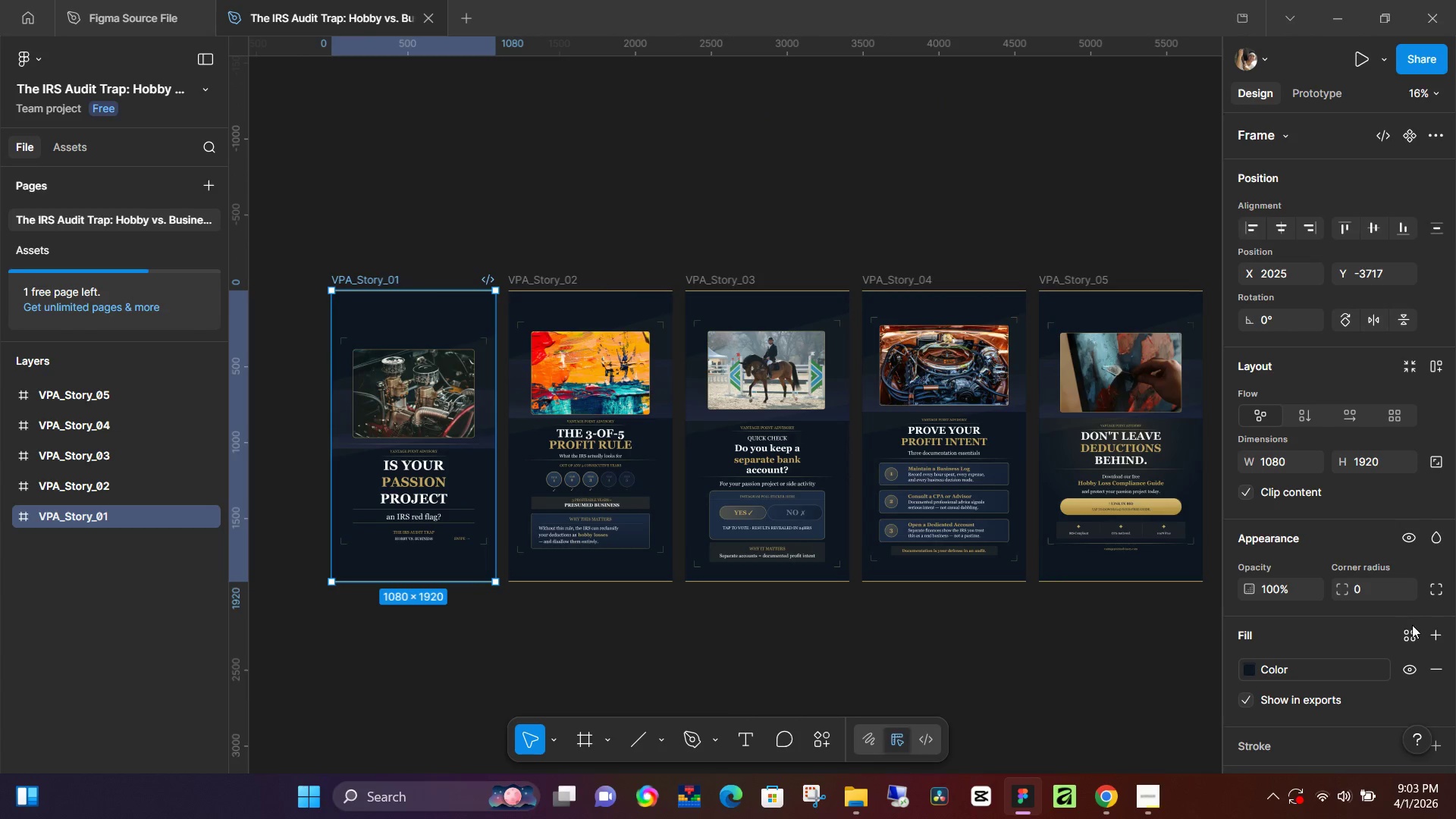 
scroll: coordinate [1391, 622], scroll_direction: down, amount: 2.0
 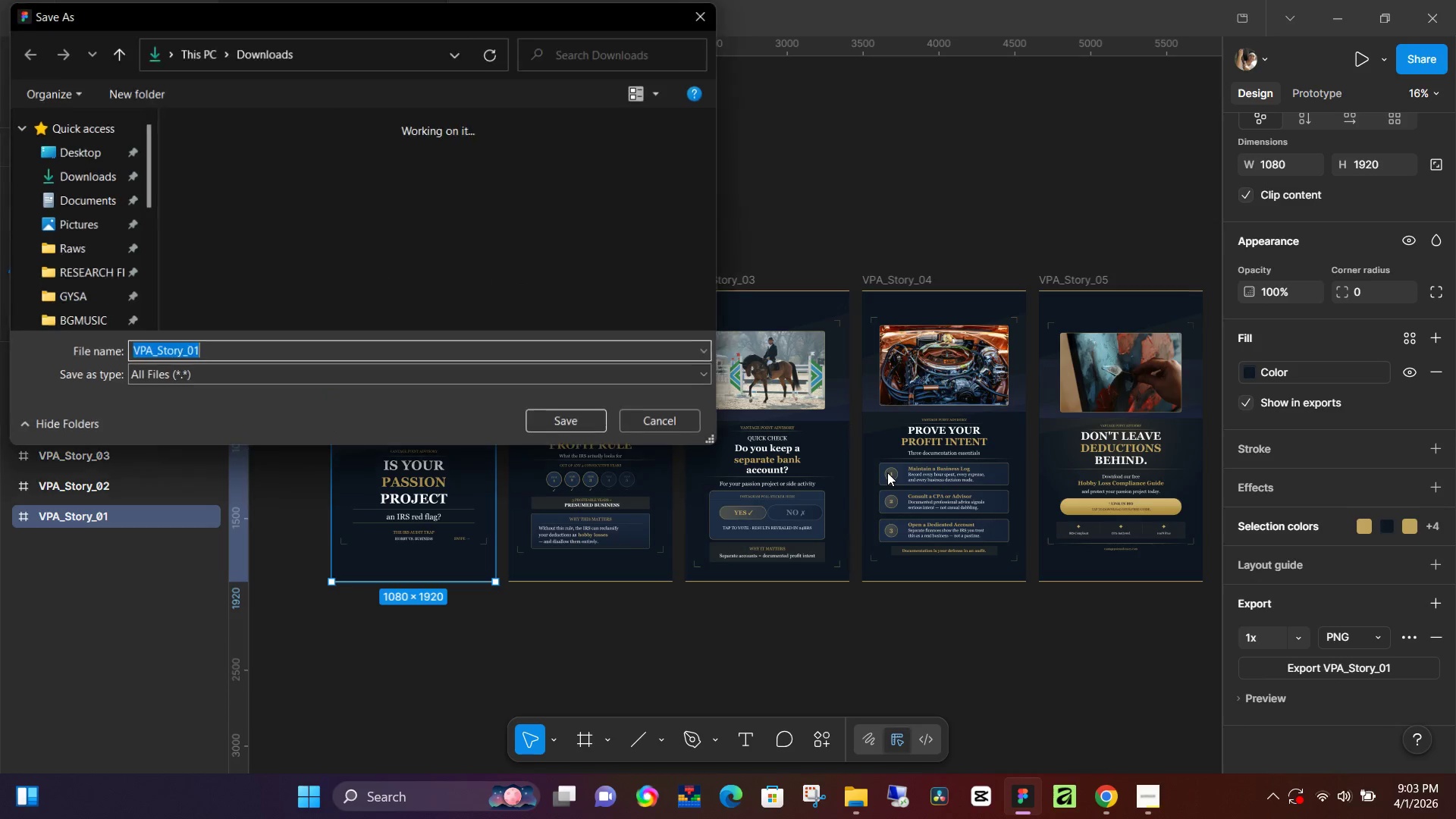 
left_click([593, 421])
 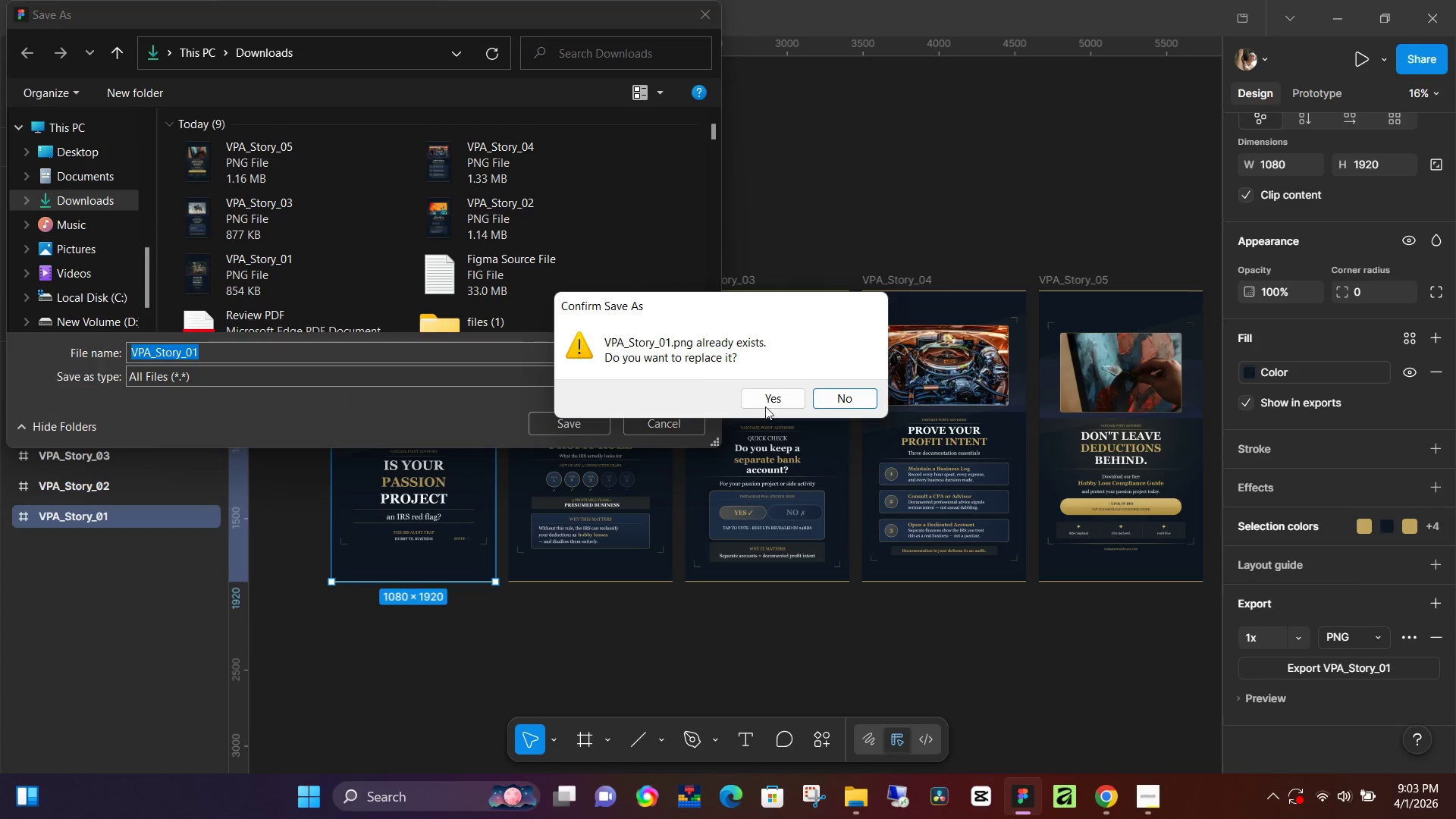 
left_click([780, 400])
 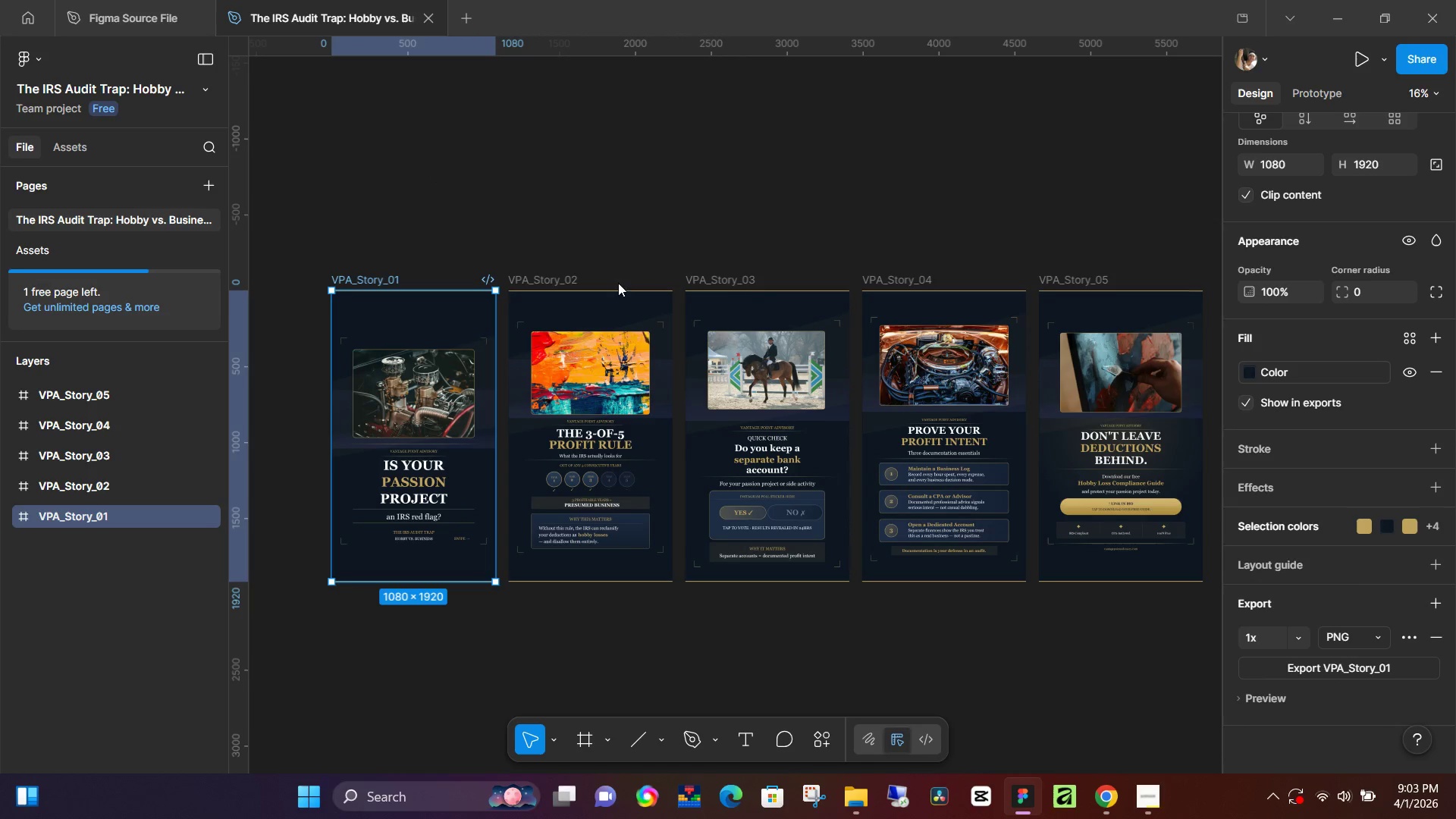 
left_click([560, 281])
 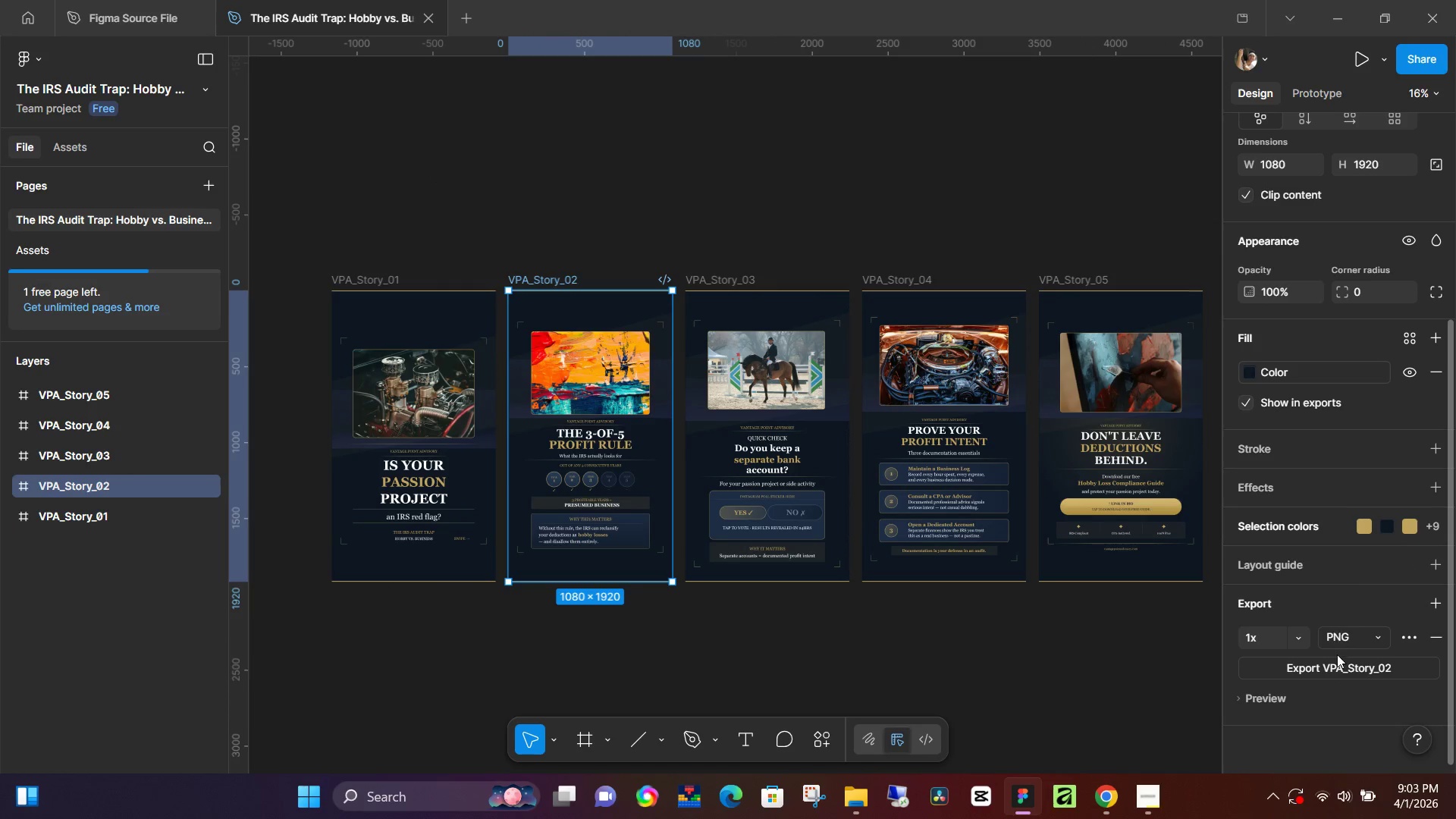 
left_click([1336, 665])
 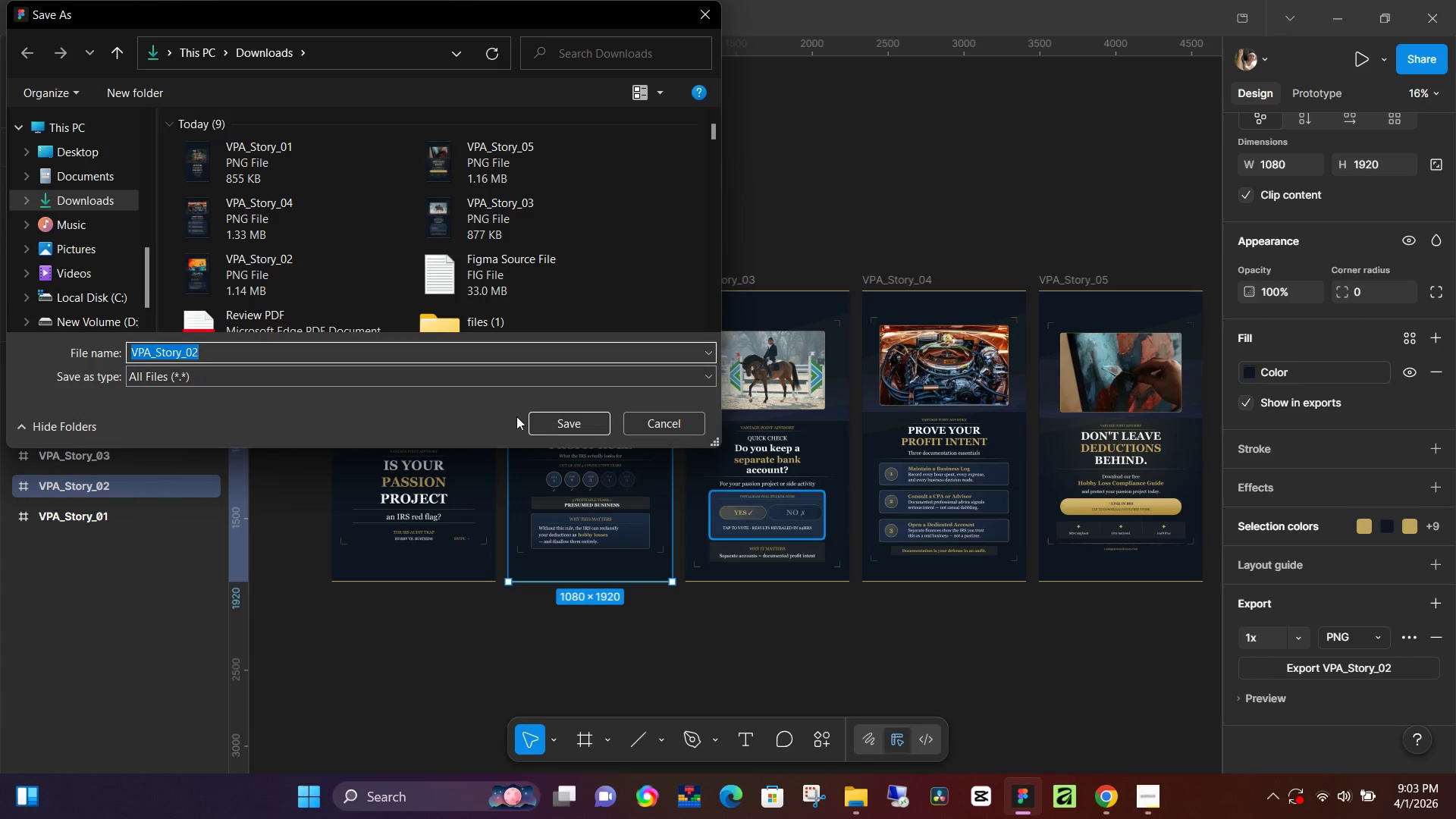 
left_click([566, 430])
 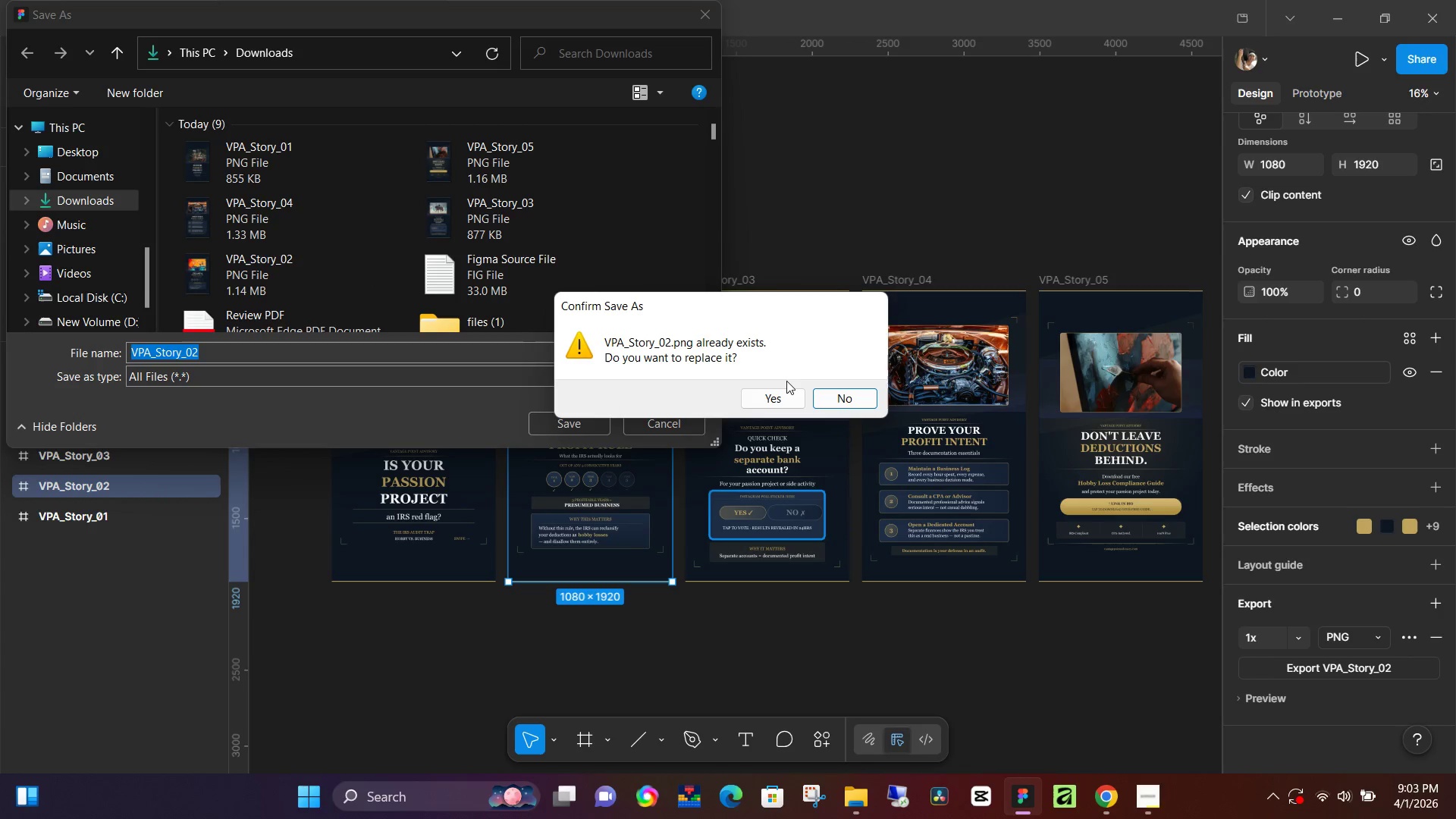 
left_click([770, 396])
 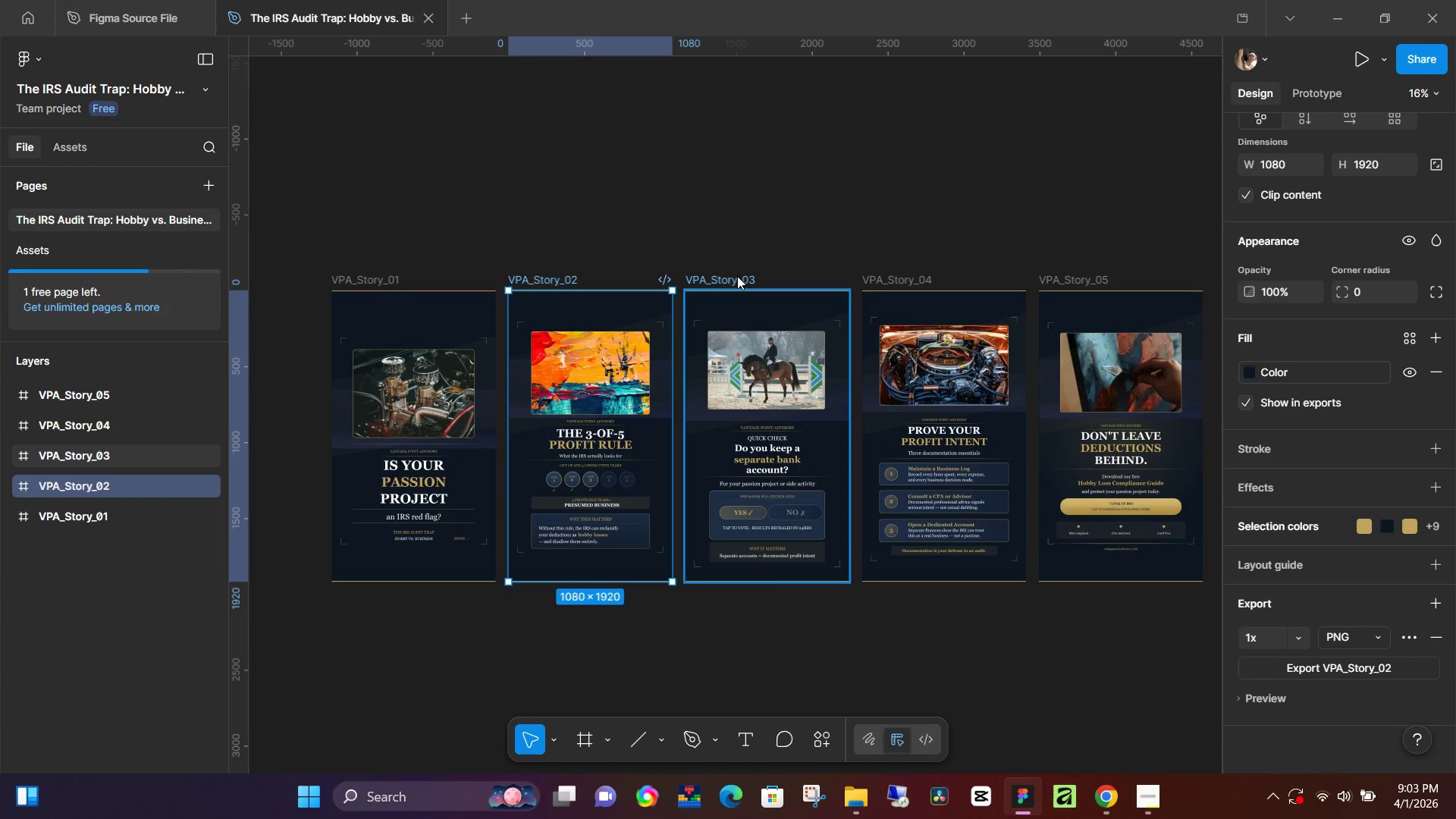 
left_click([737, 276])
 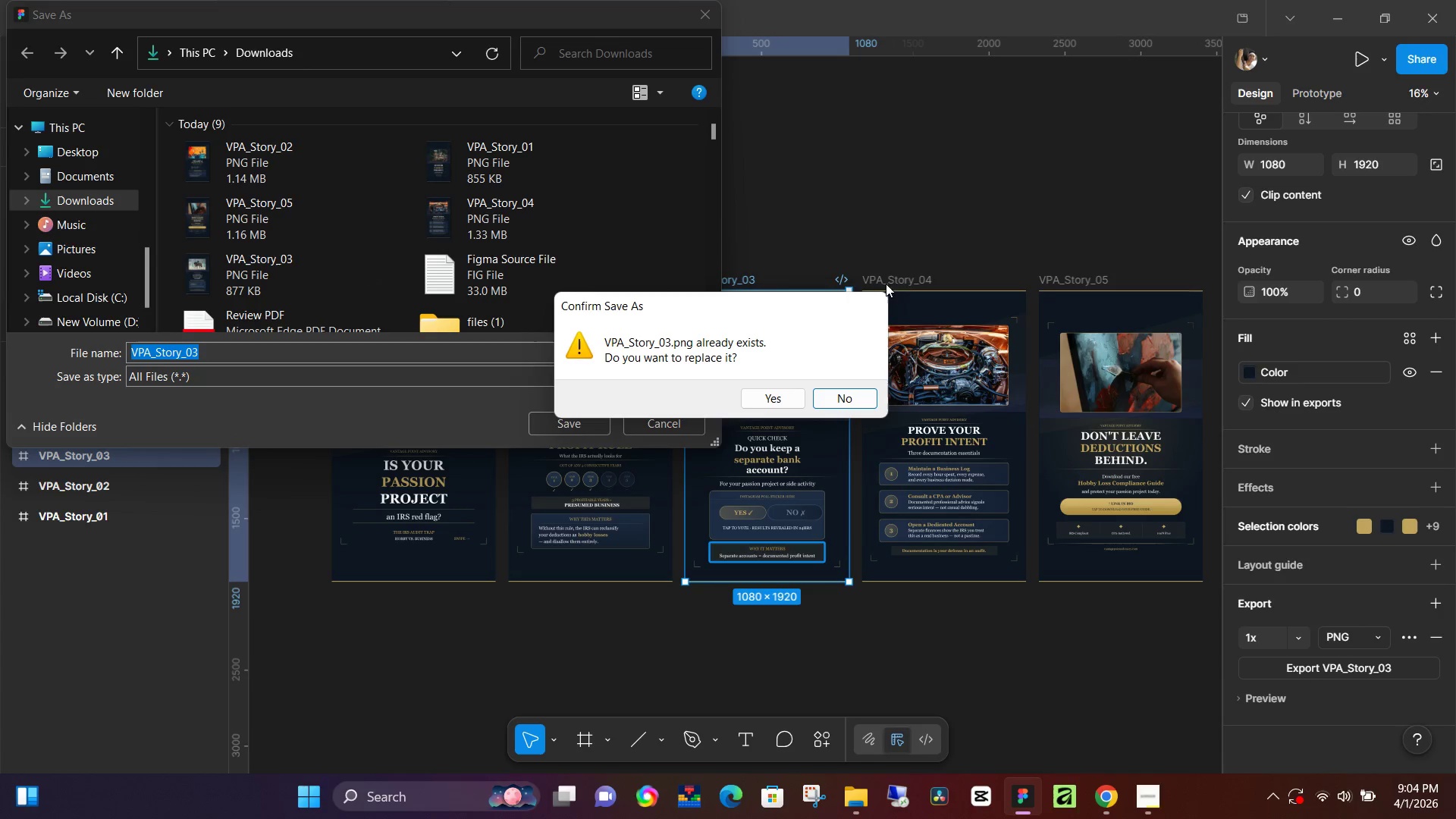 
wait(6.08)
 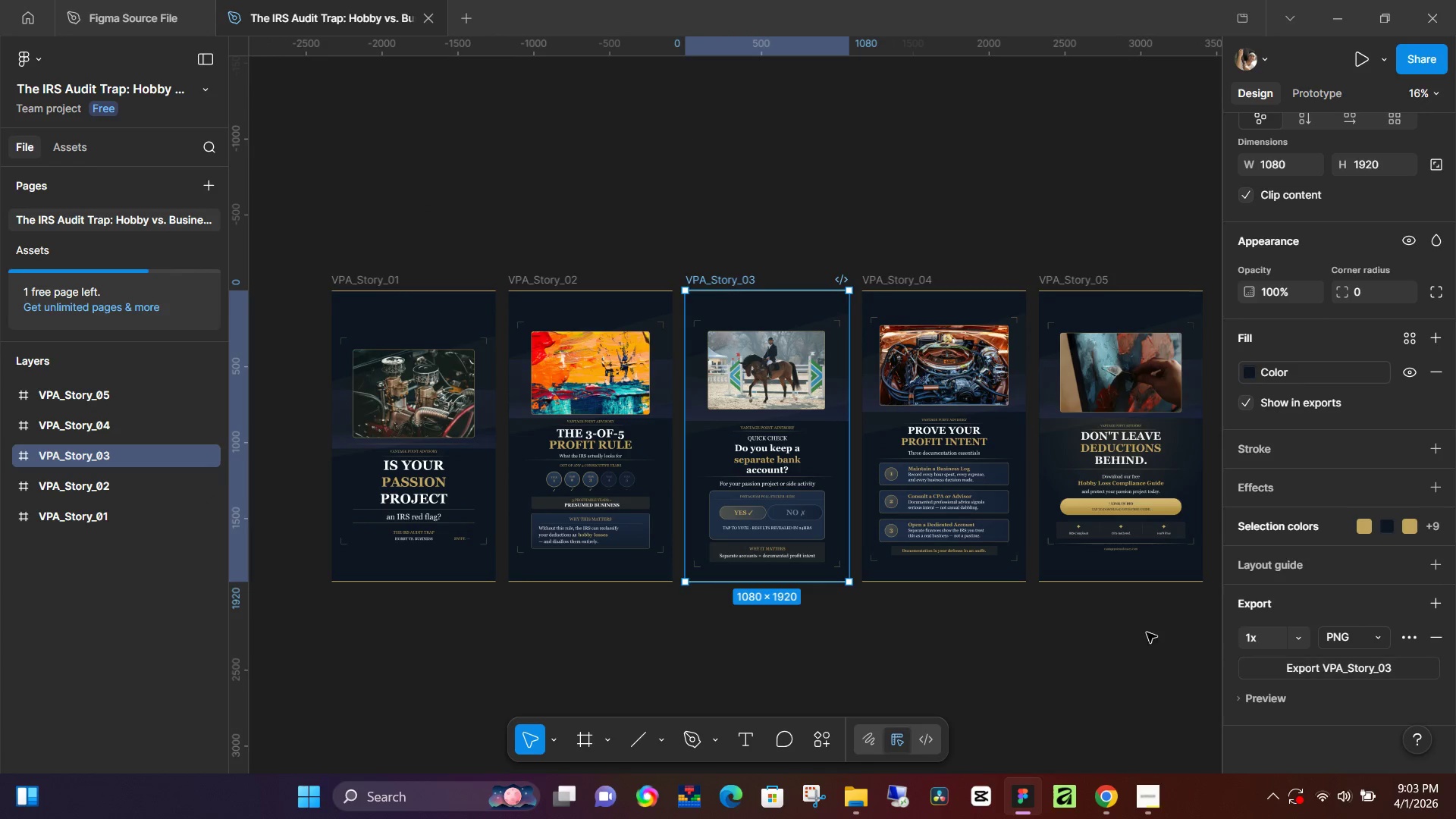 
left_click([884, 279])
 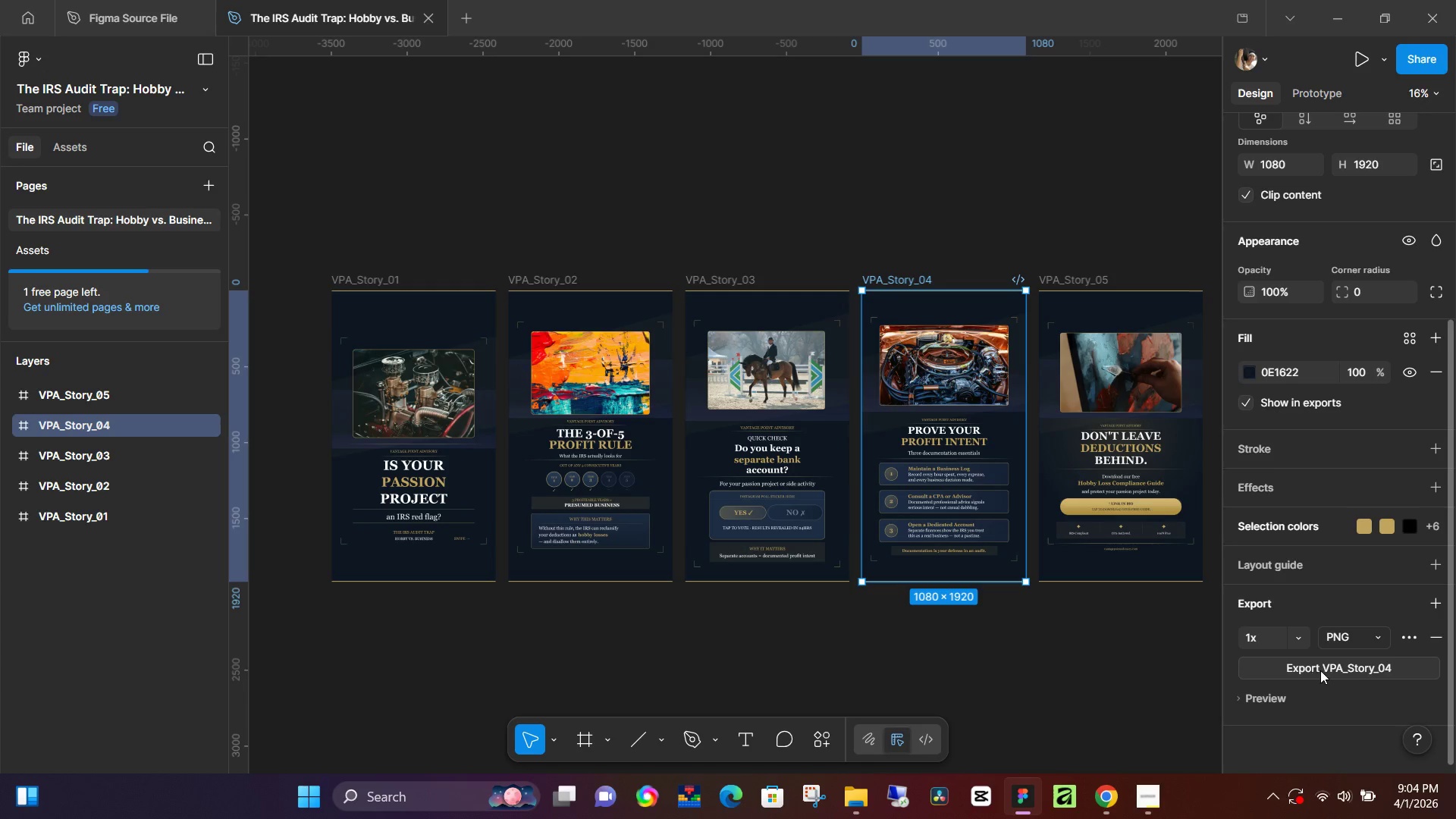 
left_click([1322, 670])
 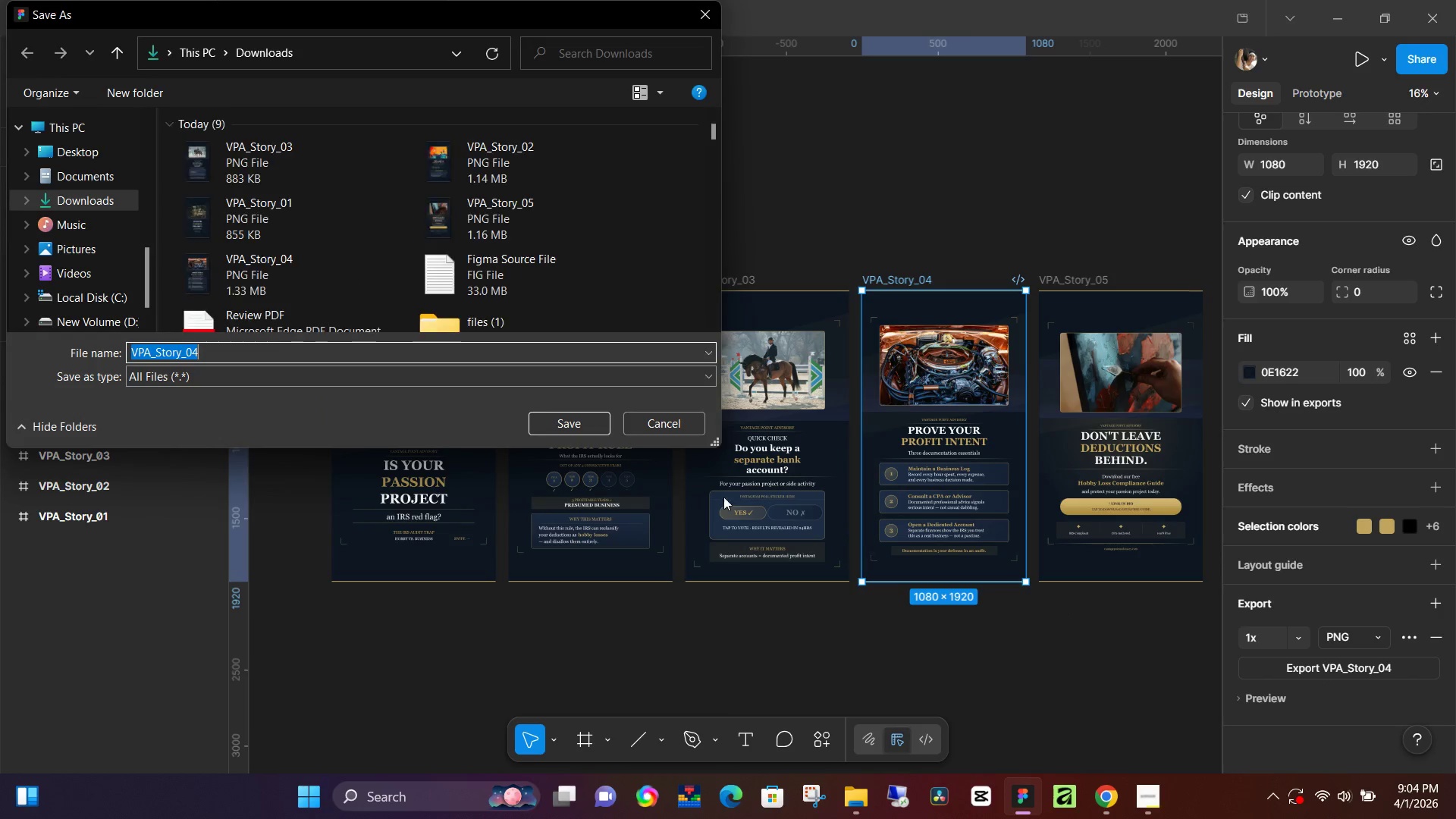 
left_click([561, 424])
 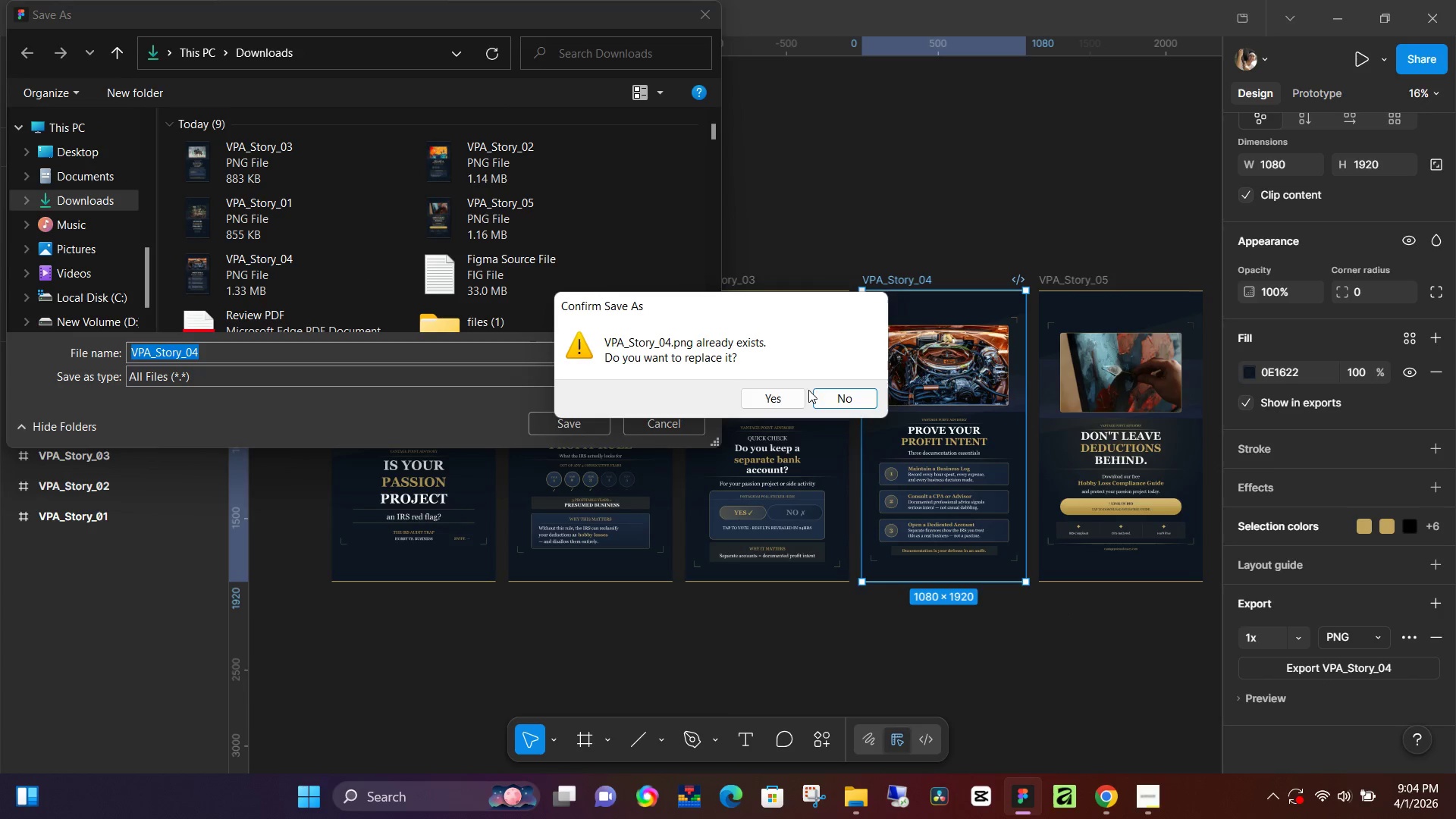 
left_click([780, 398])
 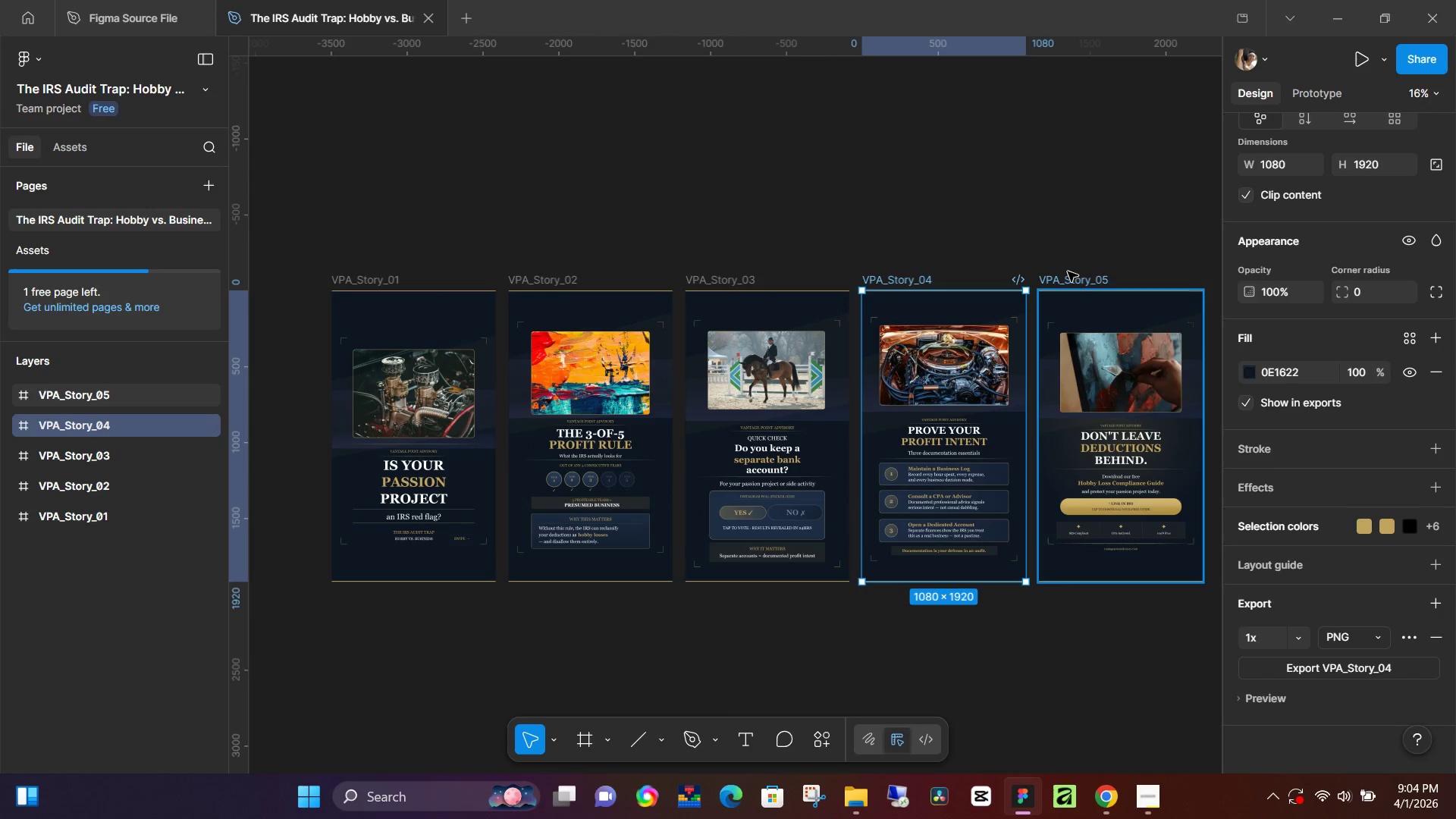 
left_click([1068, 271])
 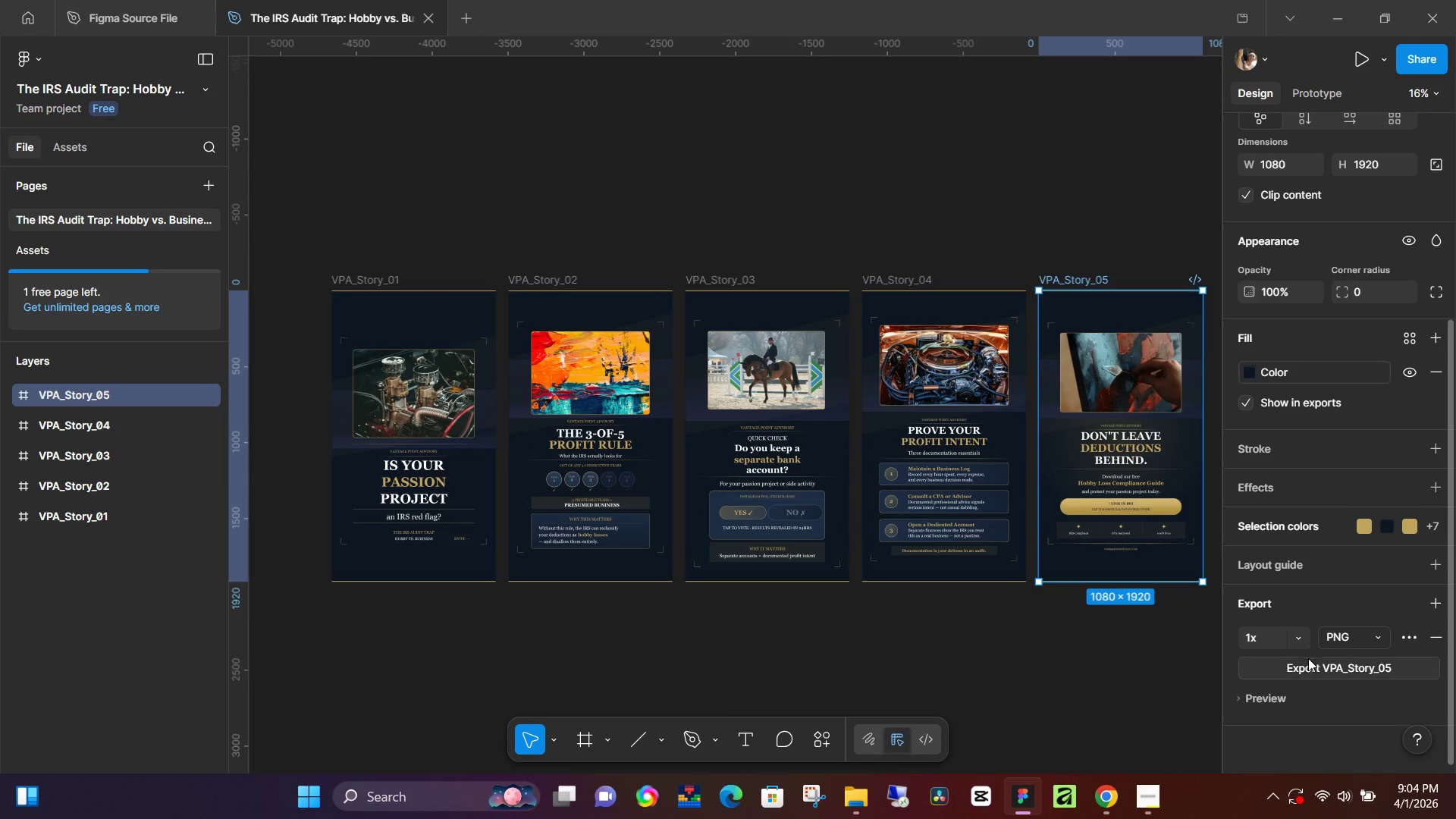 
left_click([1309, 664])
 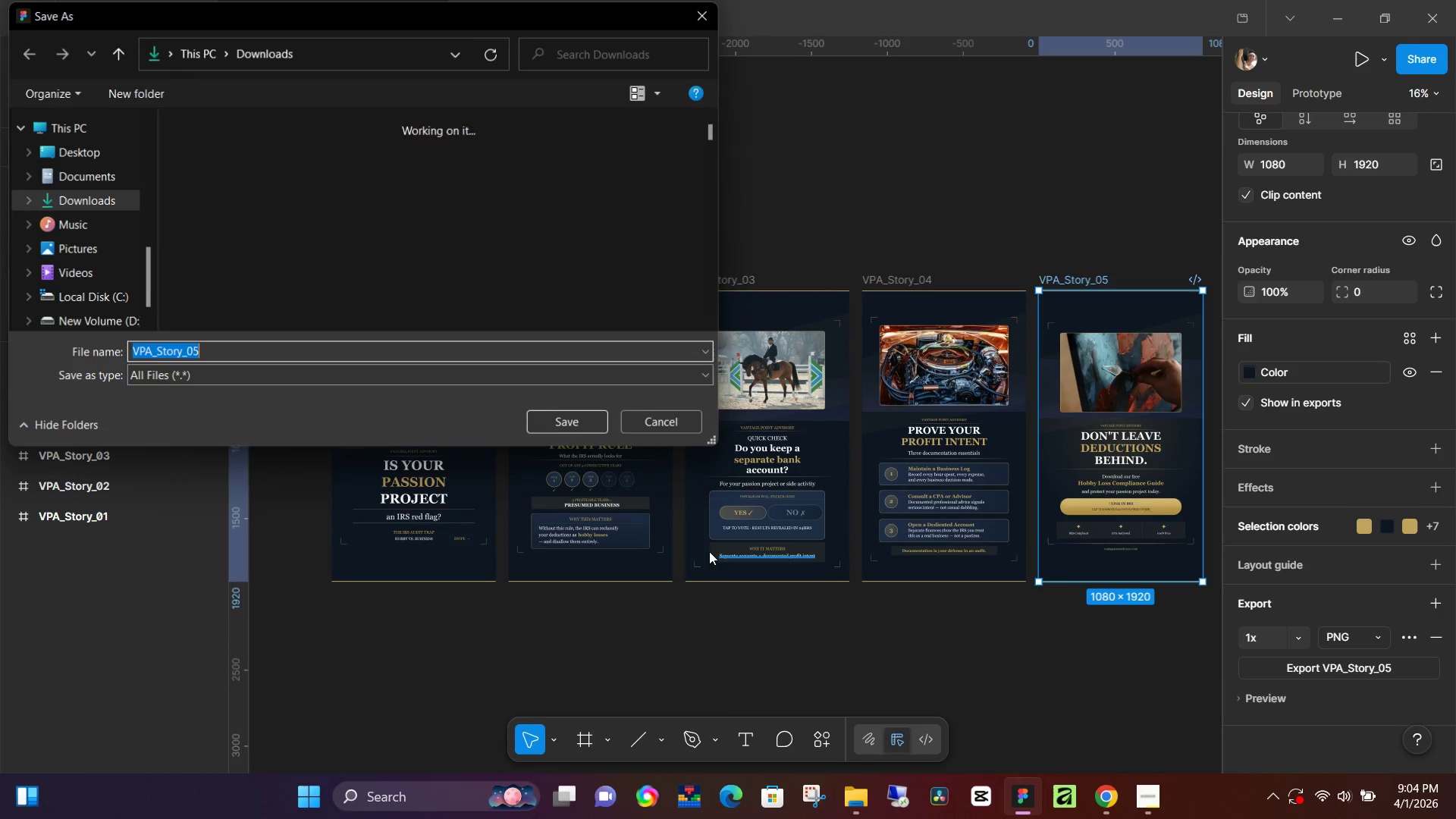 
left_click([562, 431])
 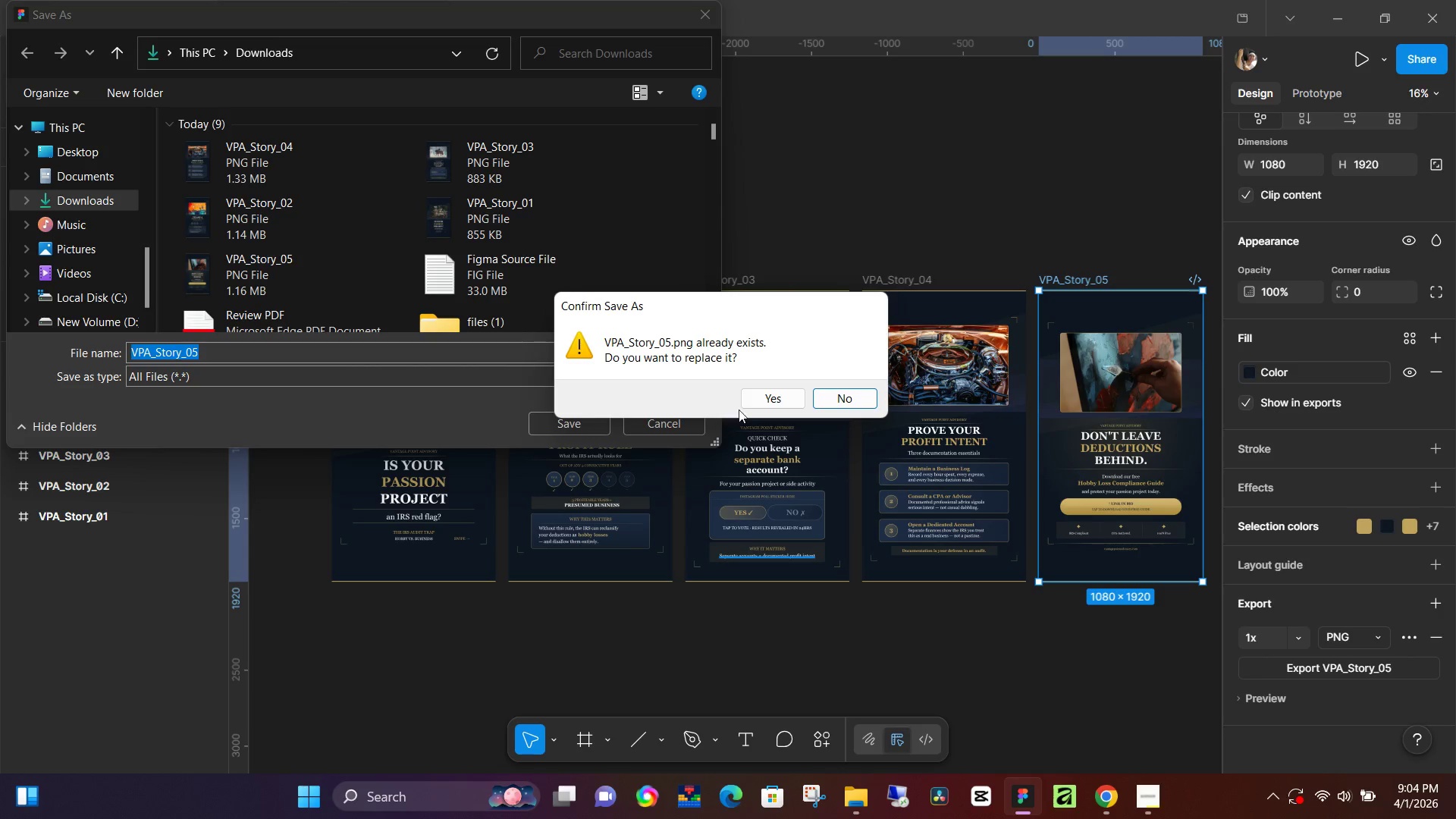 
left_click([752, 405])
 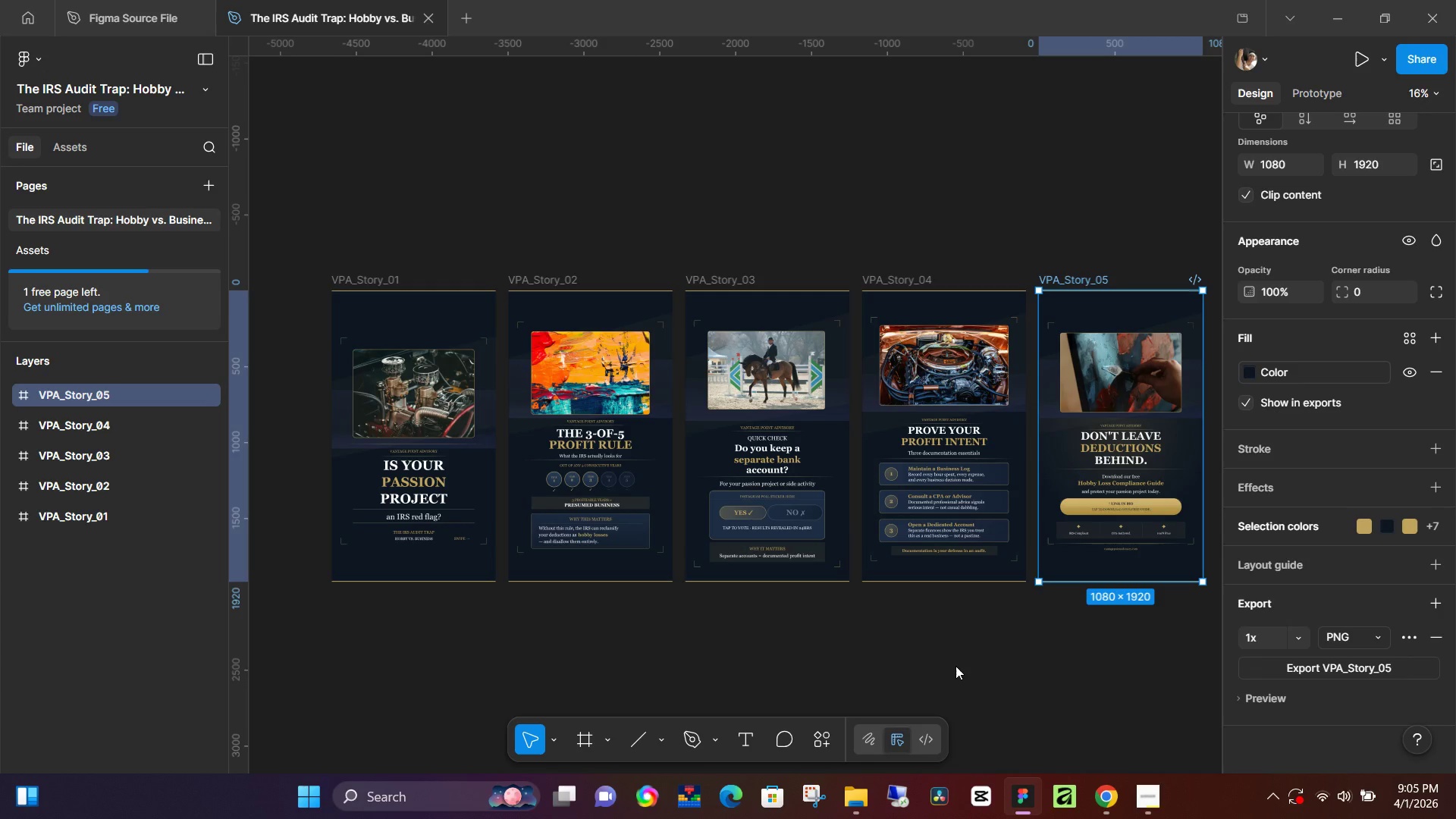 
wait(85.03)
 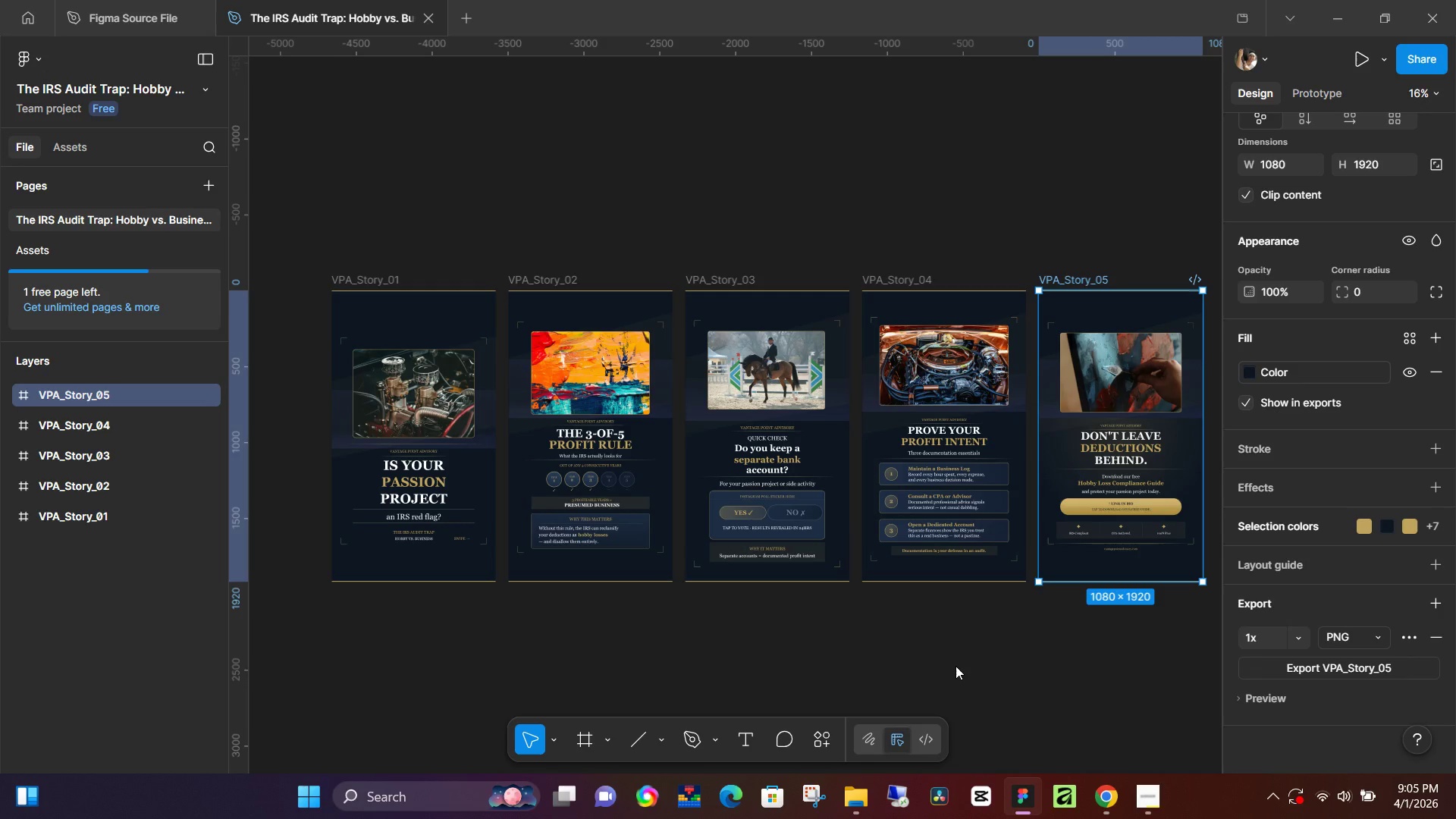 
left_click([520, 194])
 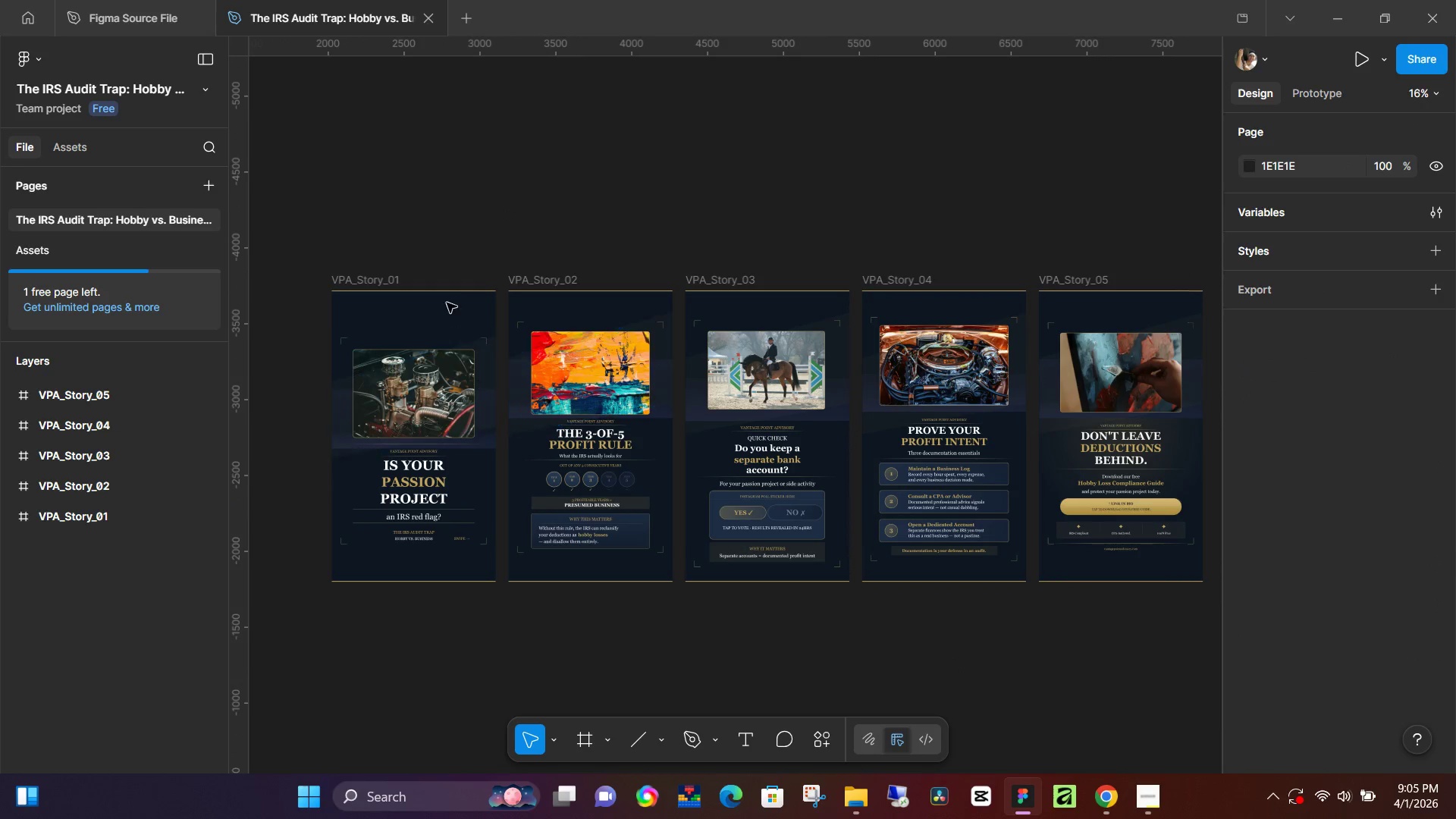 
left_click([369, 275])
 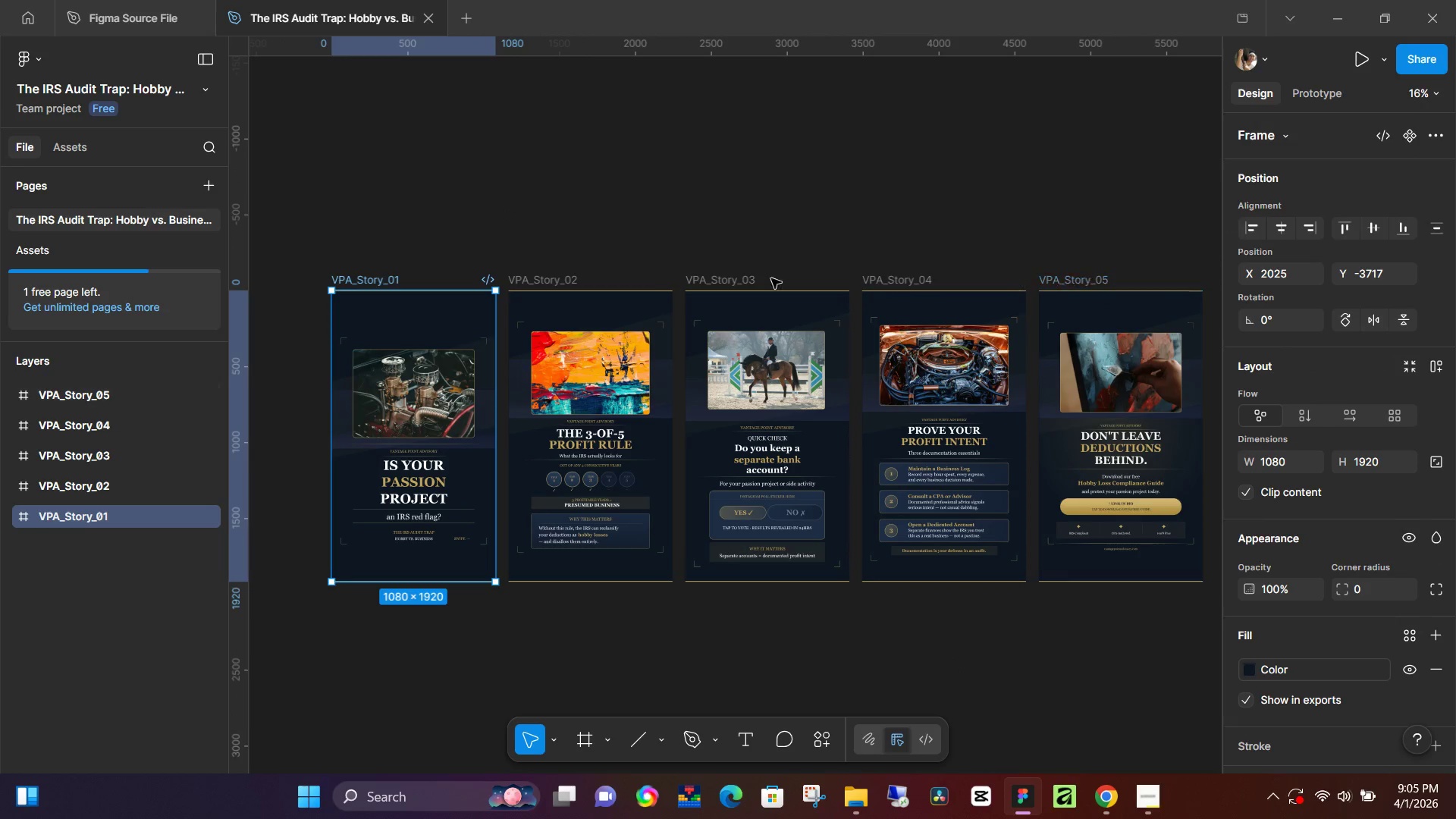 
left_click([502, 202])
 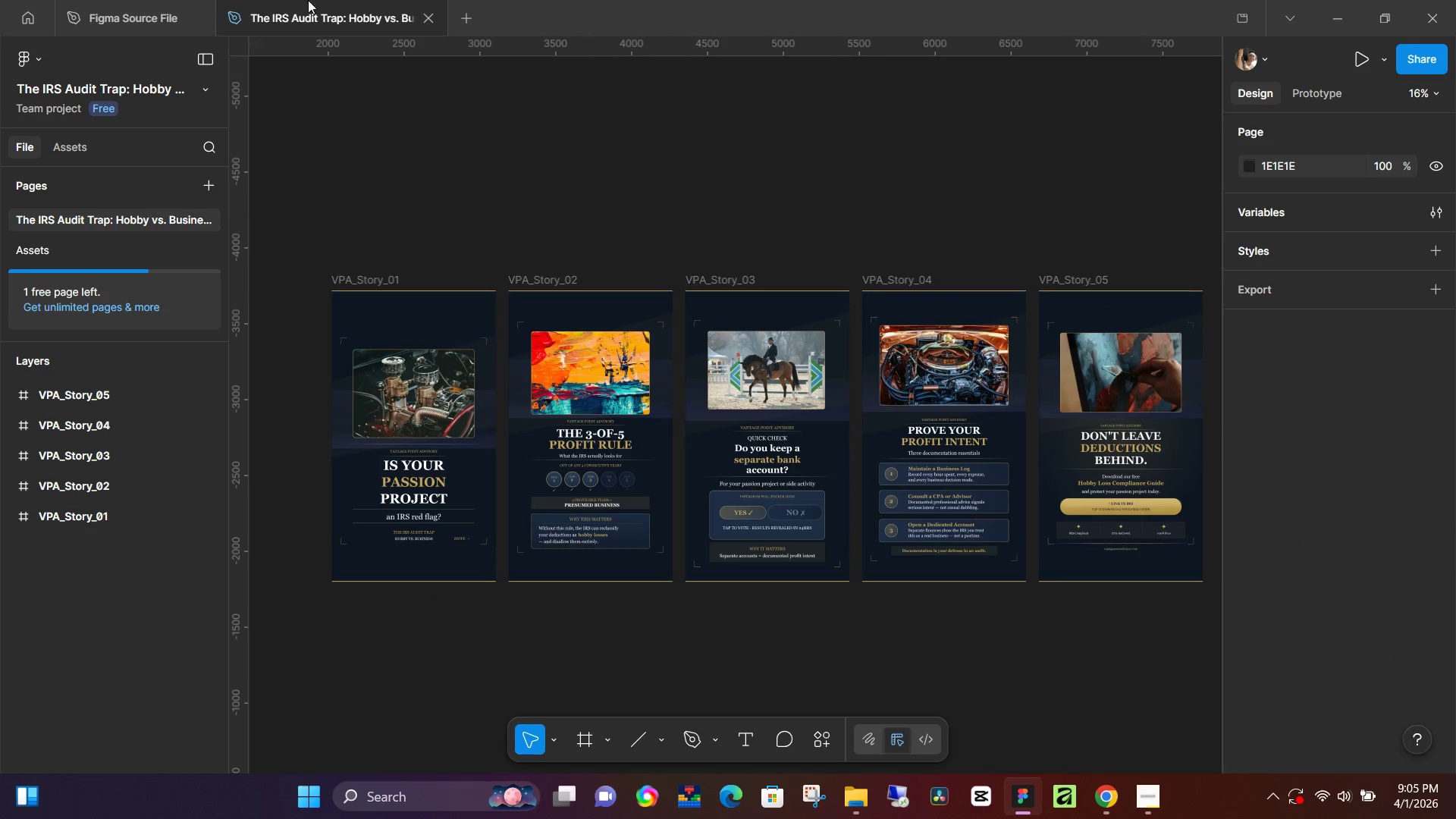 
mouse_move([291, -5])
 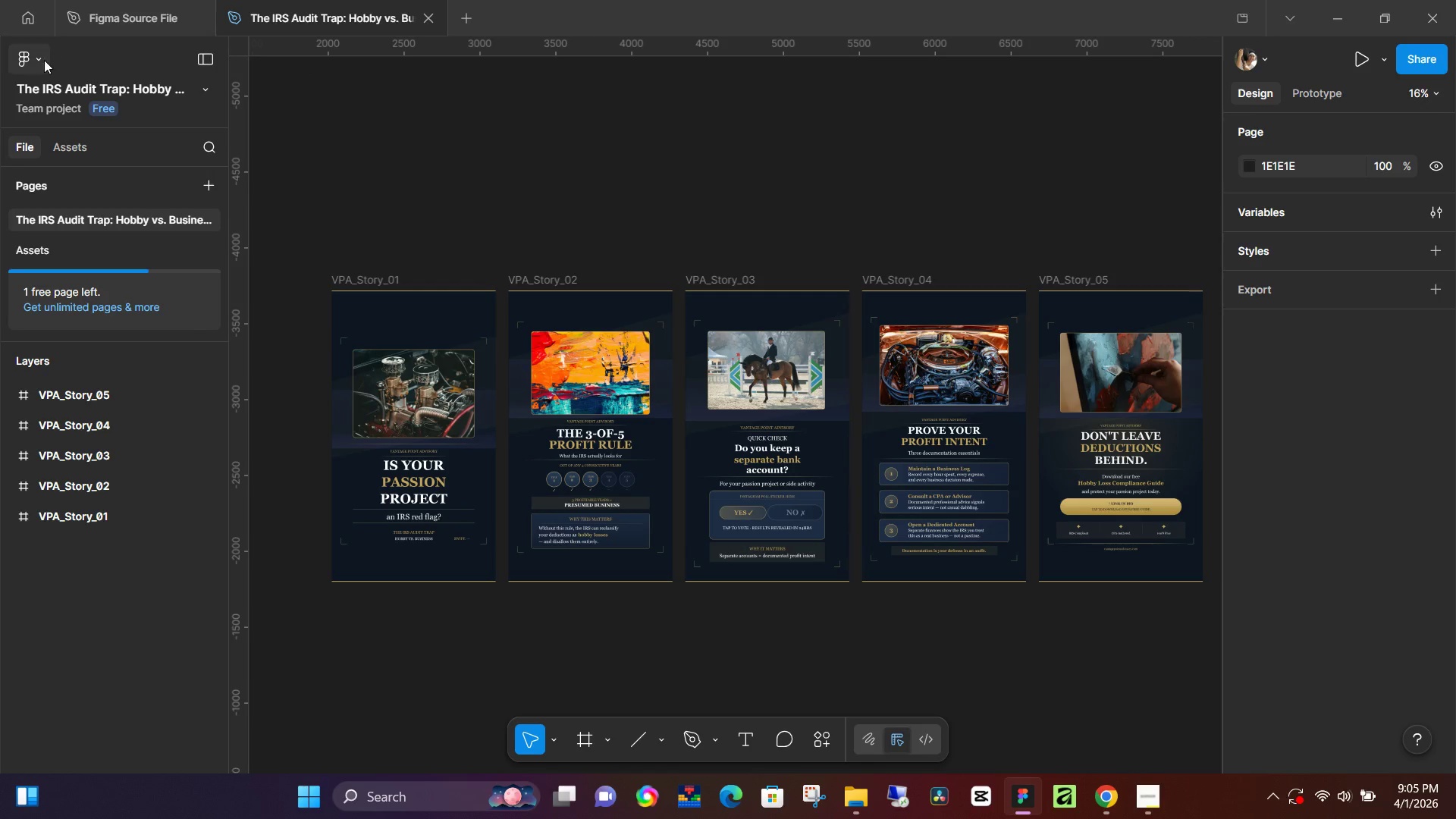 
left_click([42, 61])
 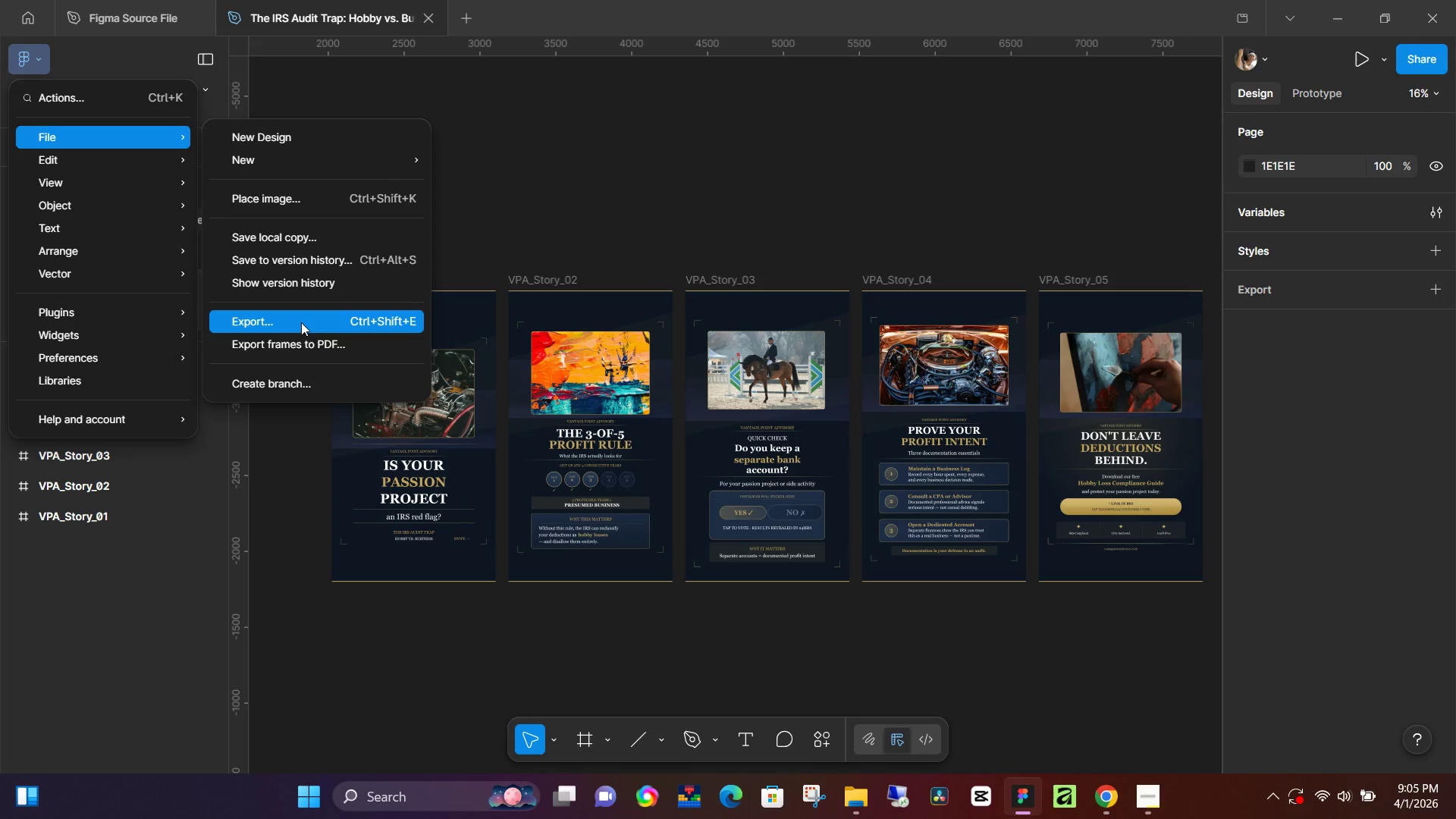 
left_click([300, 341])
 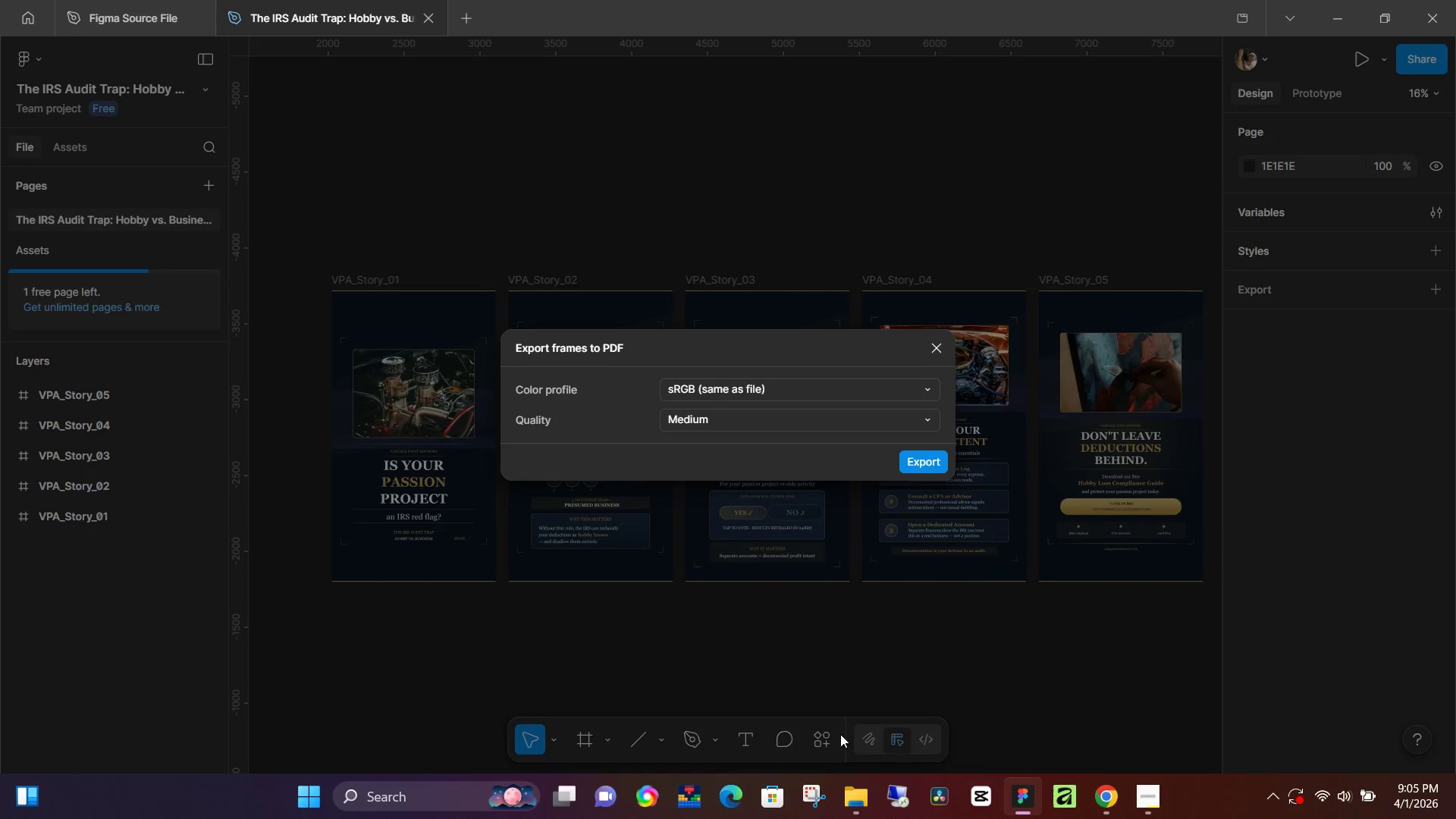 
left_click([740, 428])
 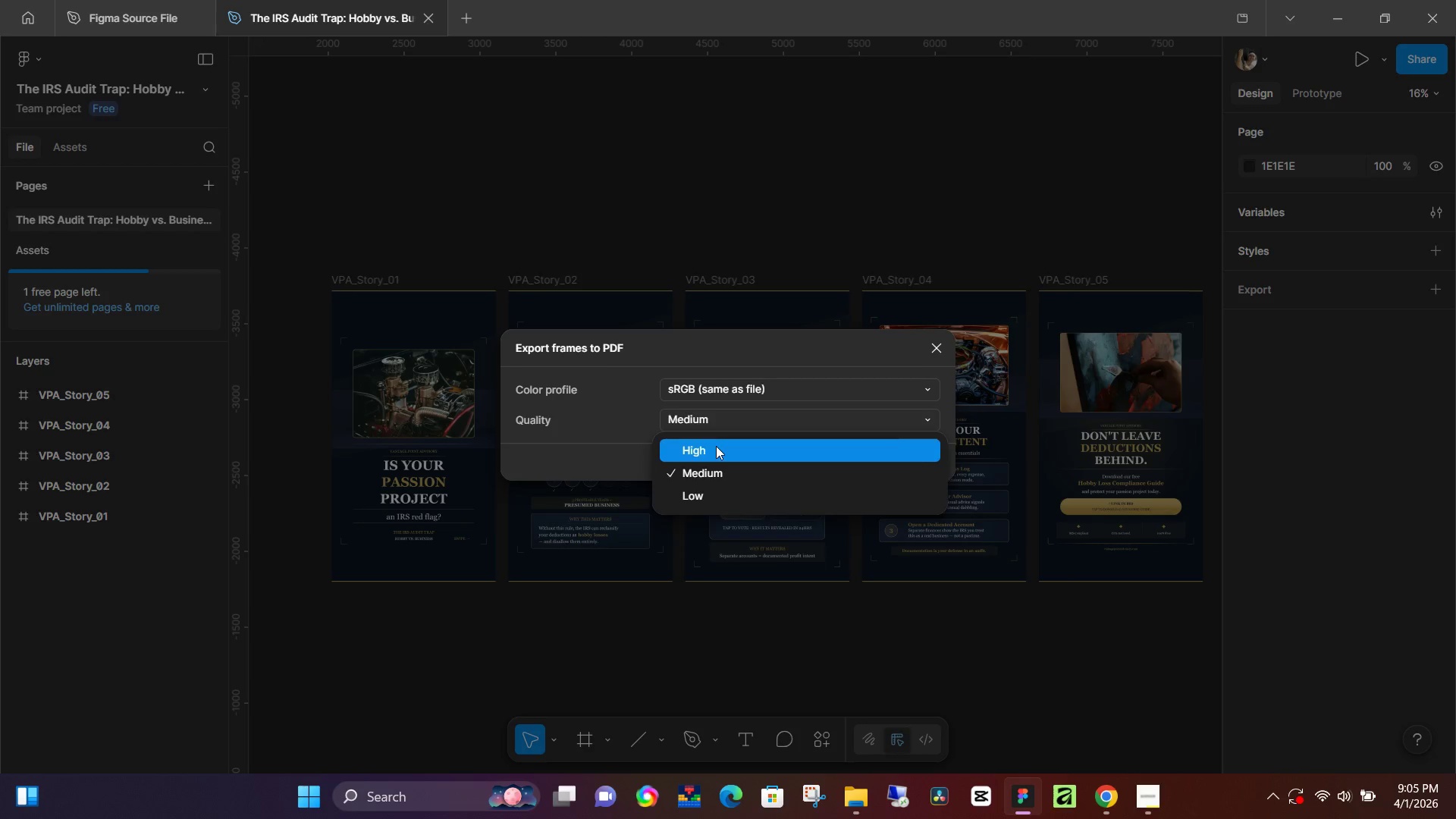 
left_click([716, 446])
 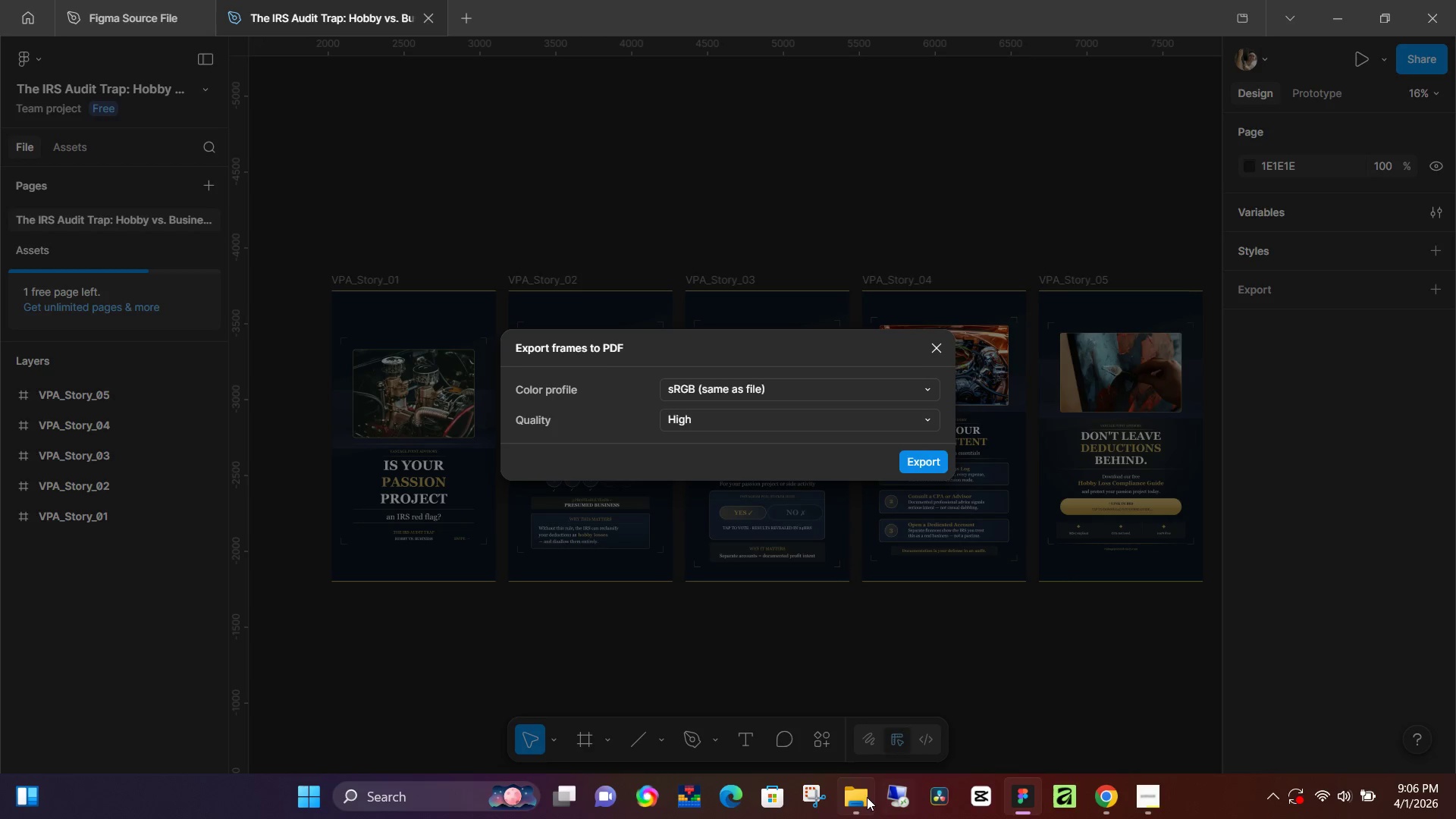 
left_click([861, 798])
 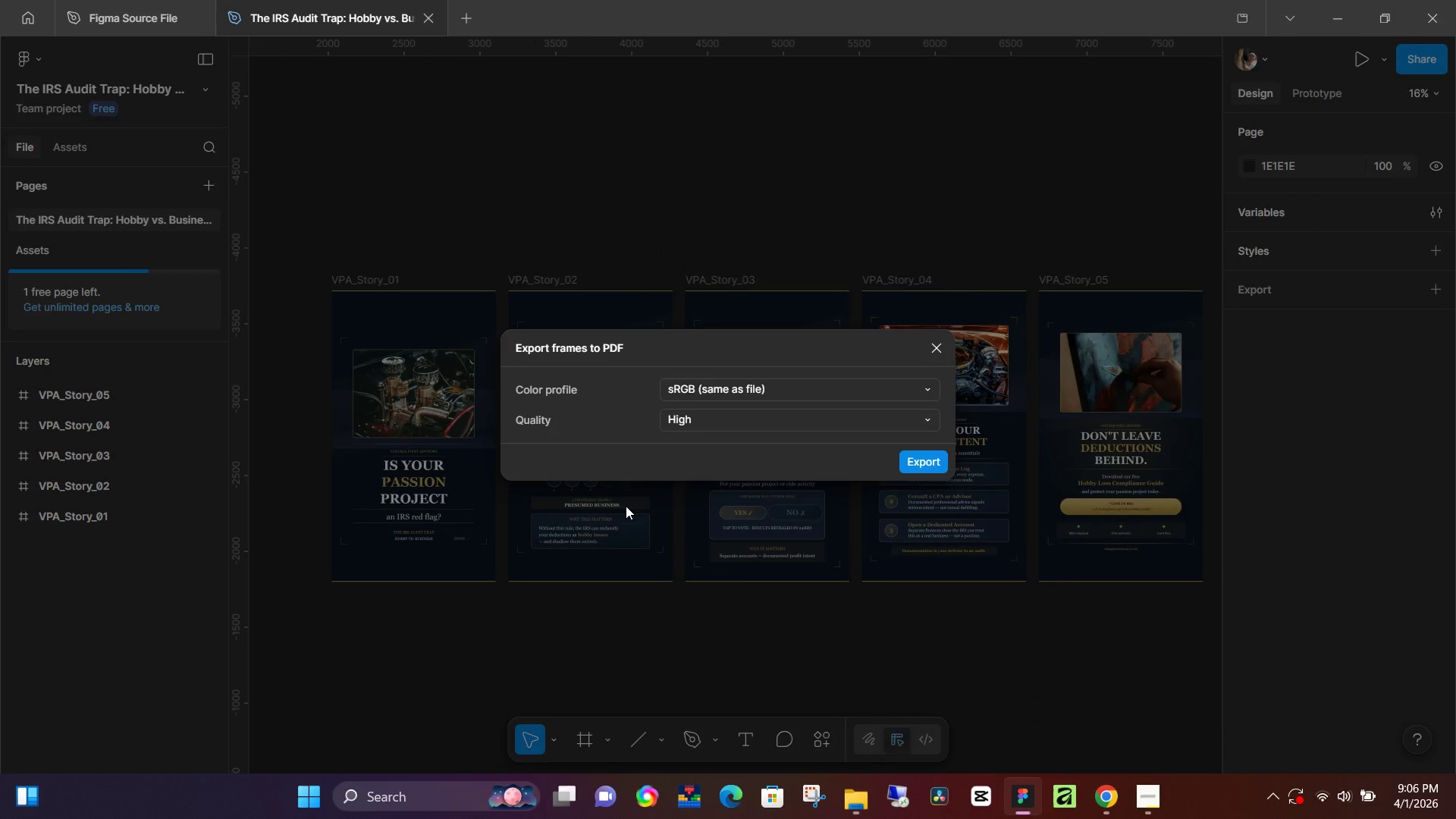 
left_click([737, 387])
 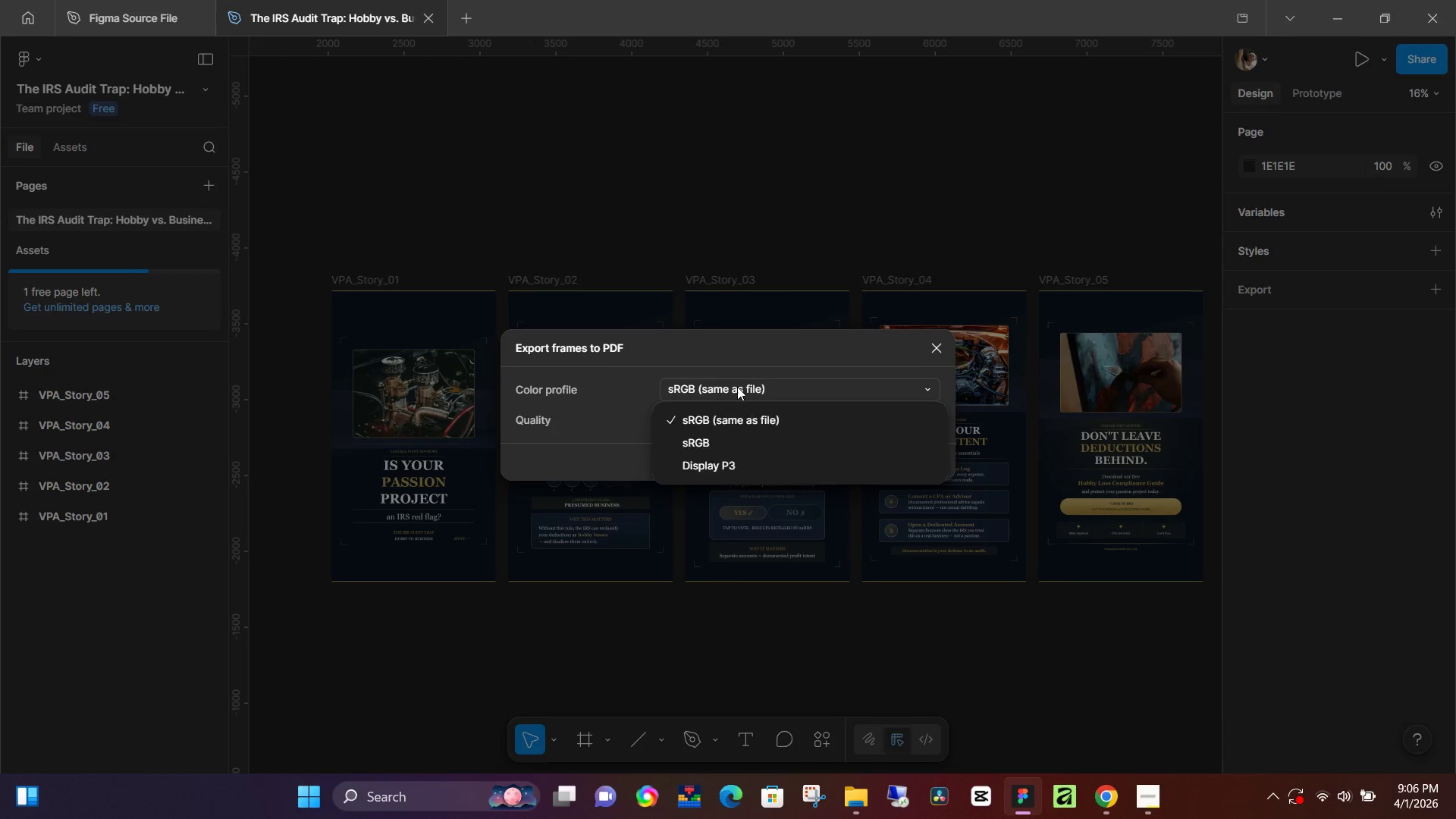 
left_click([737, 387])
 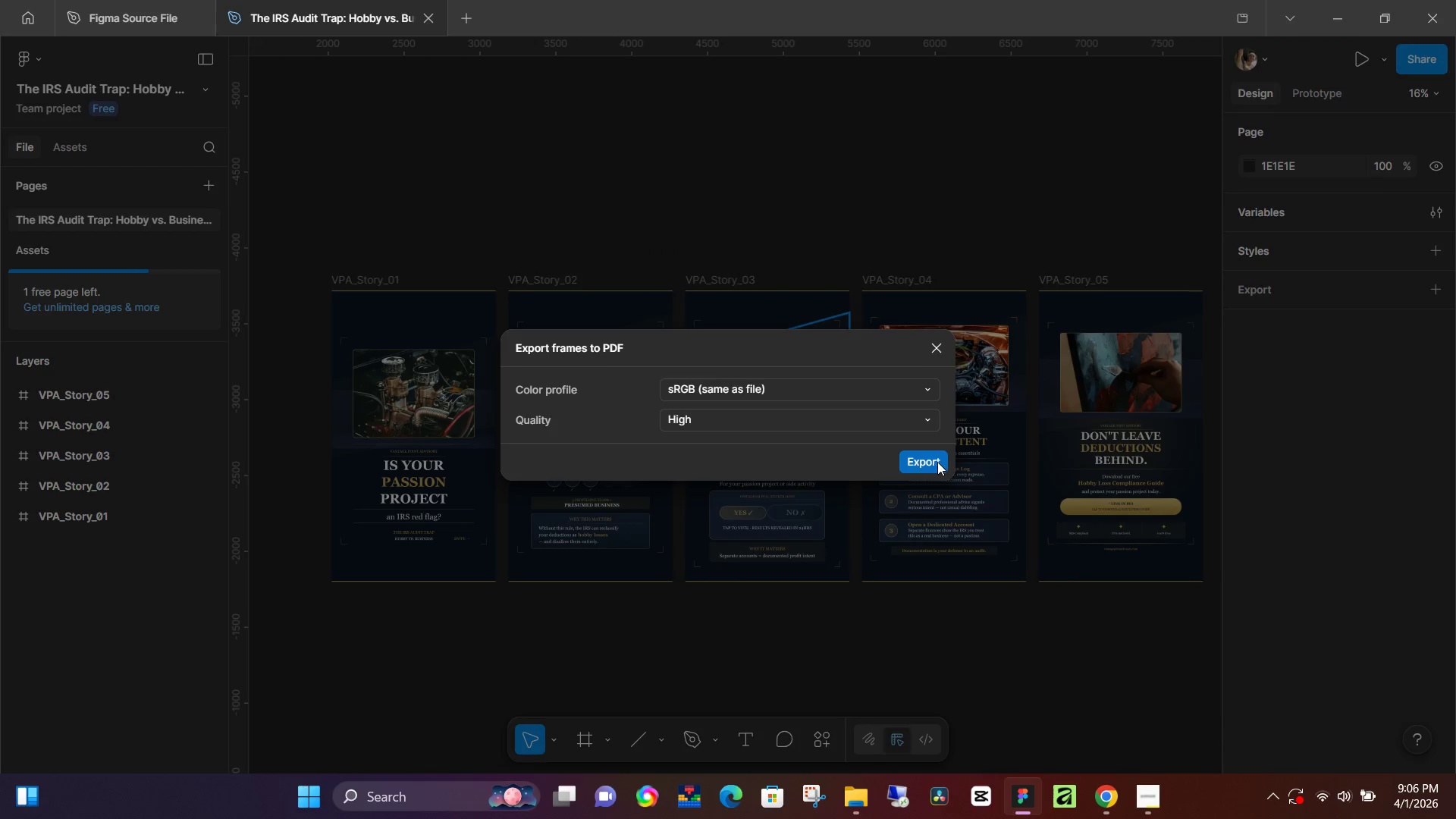 
left_click([931, 462])
 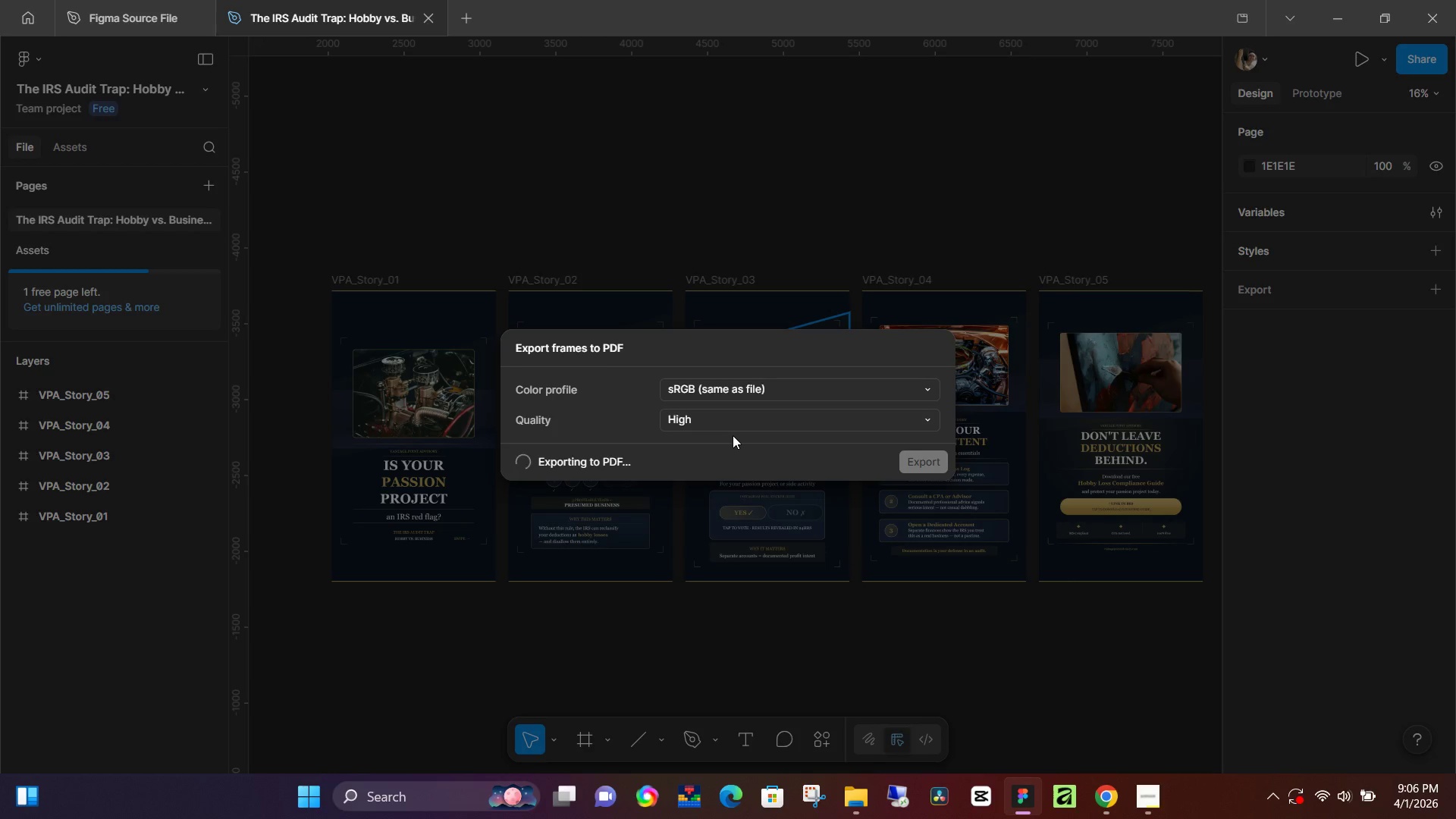 
wait(13.72)
 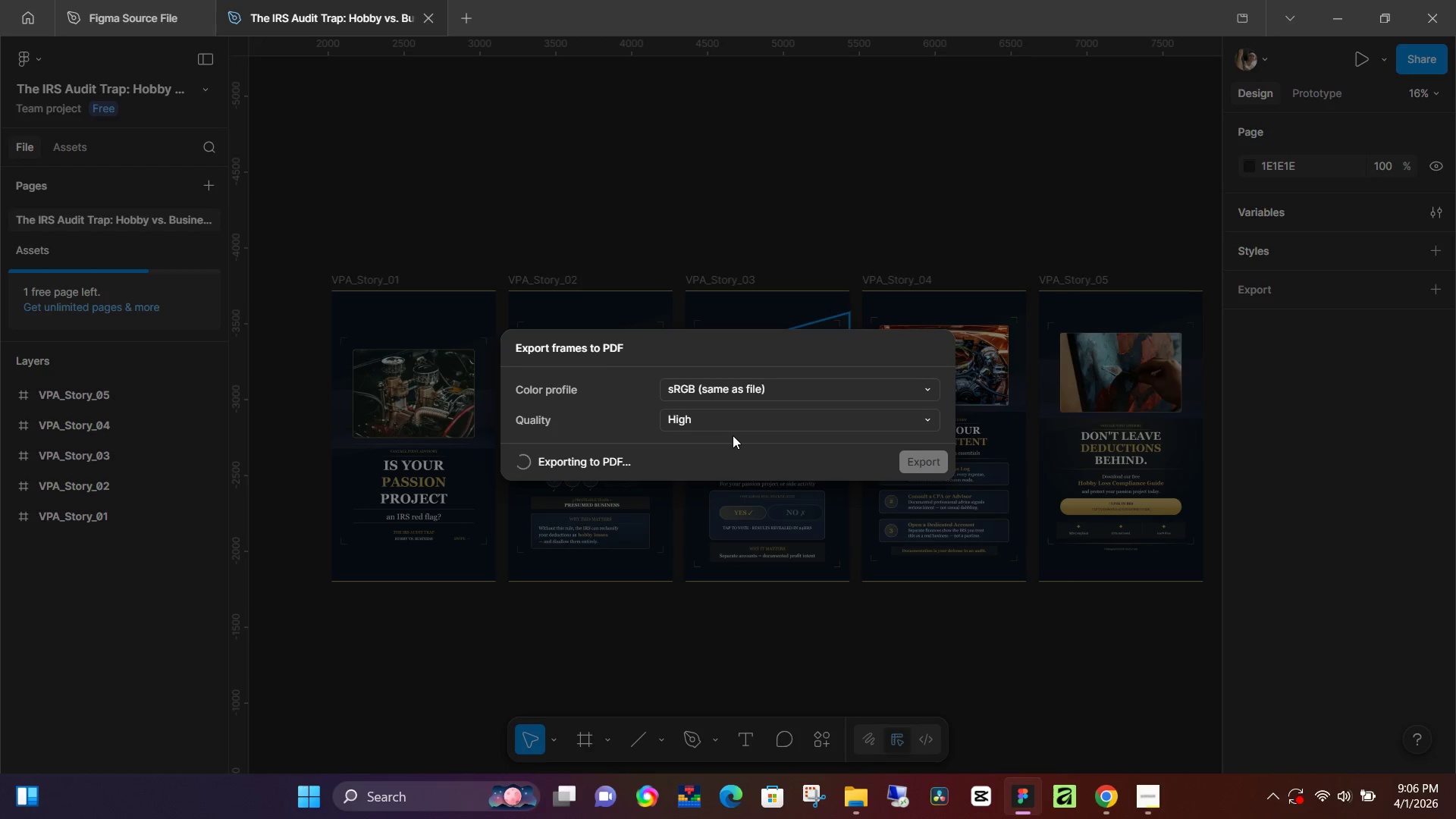 
type(Review PDF)
 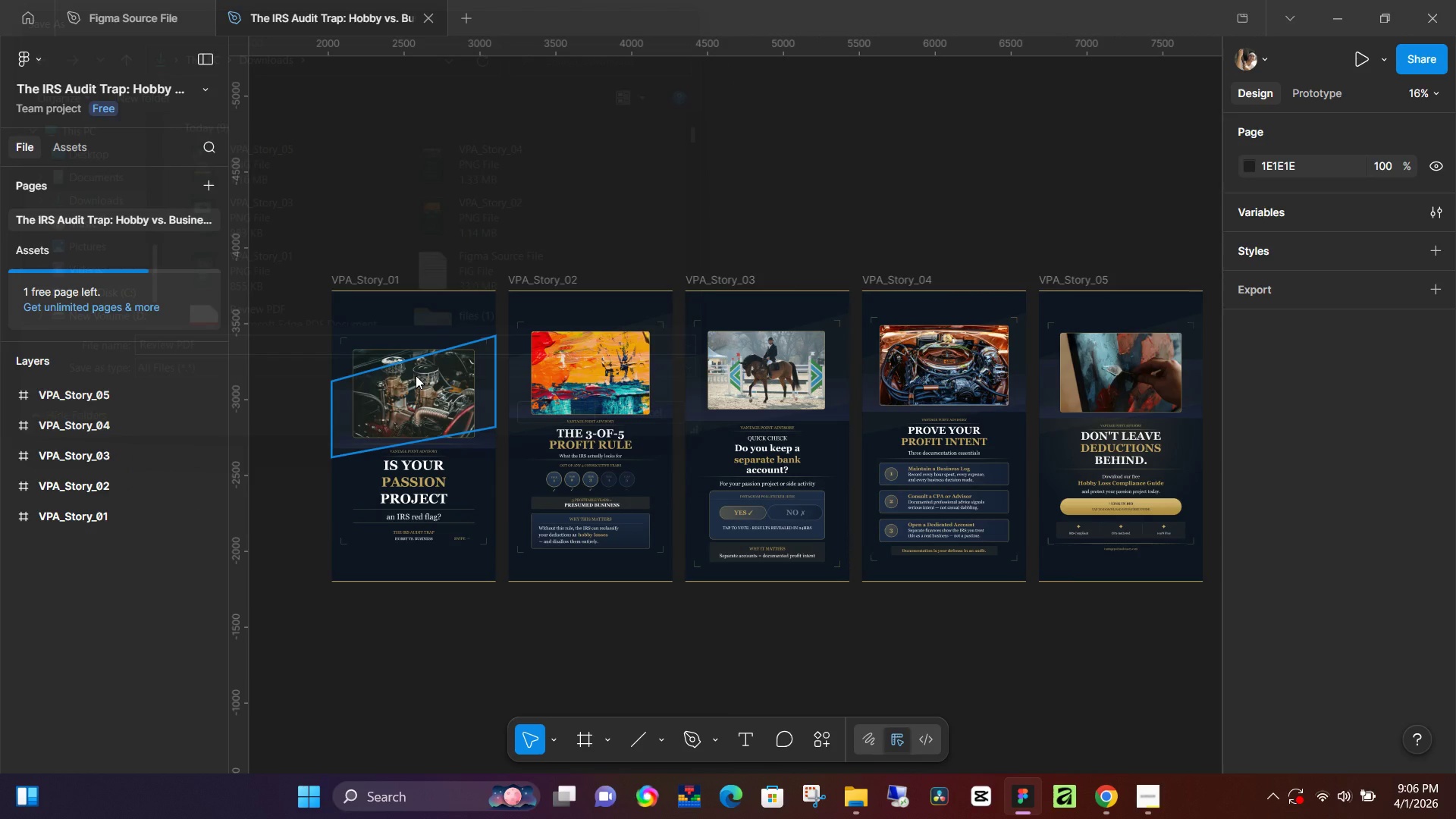 
 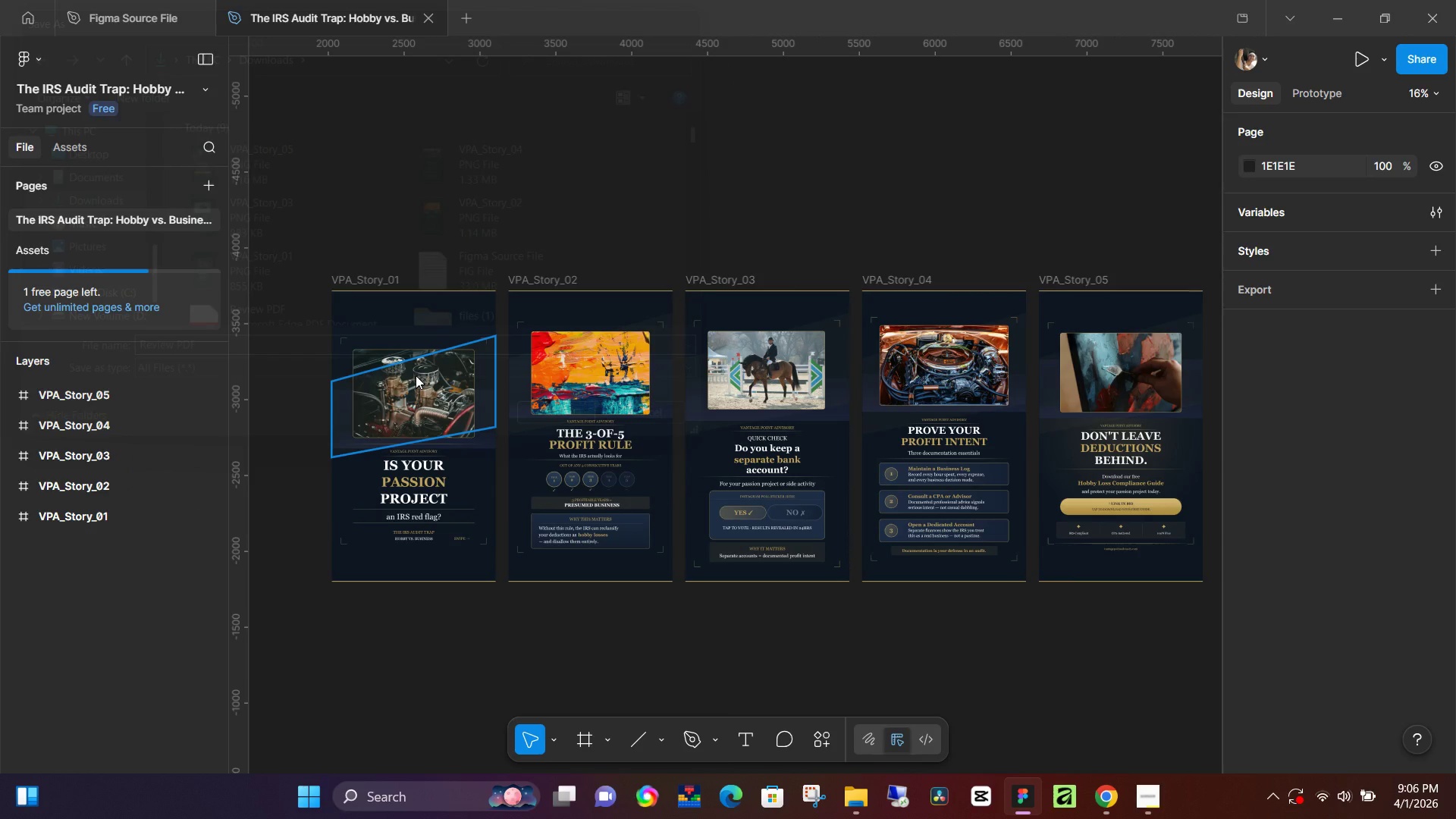 
key(Enter)
 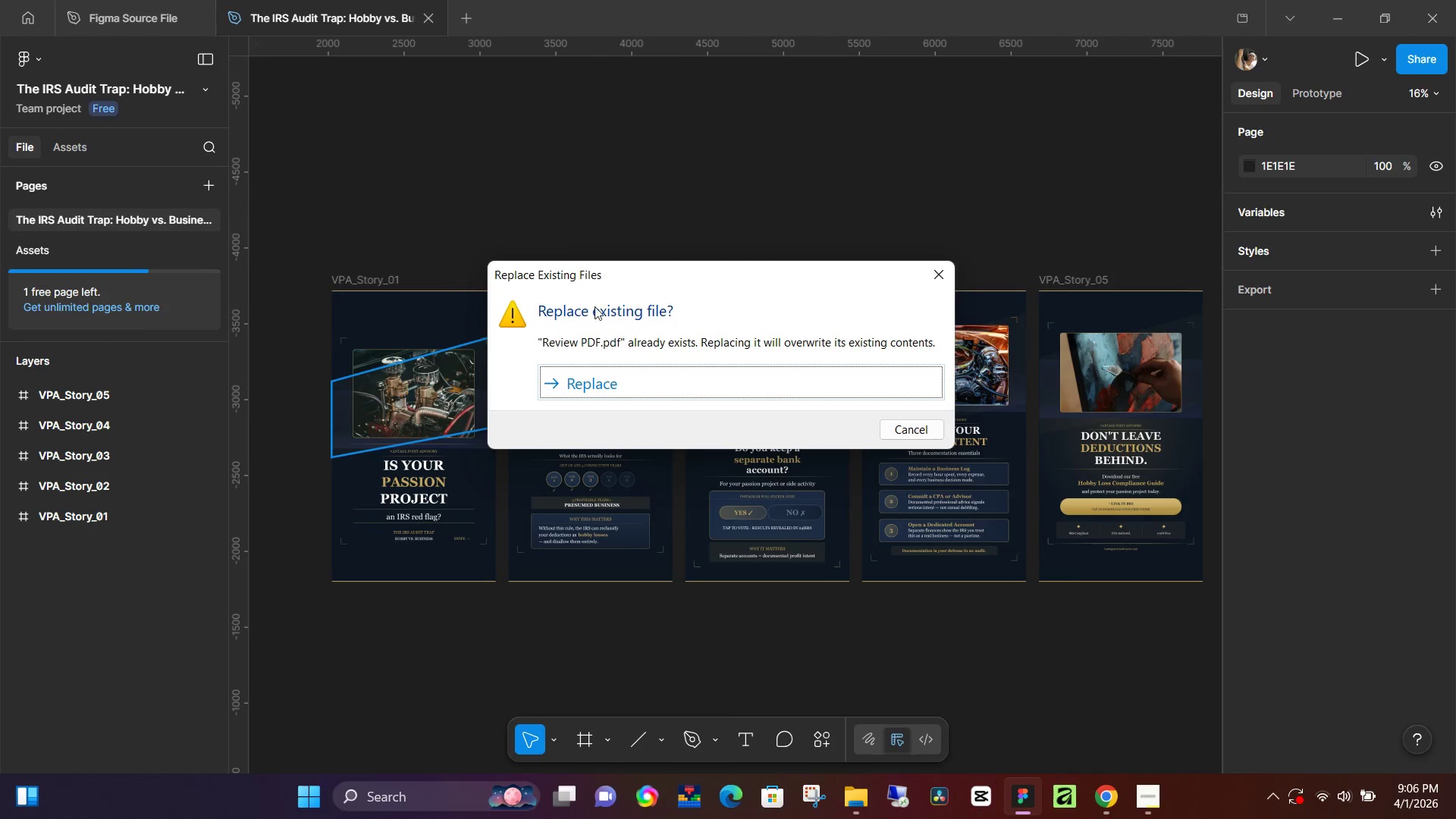 
left_click([615, 393])
 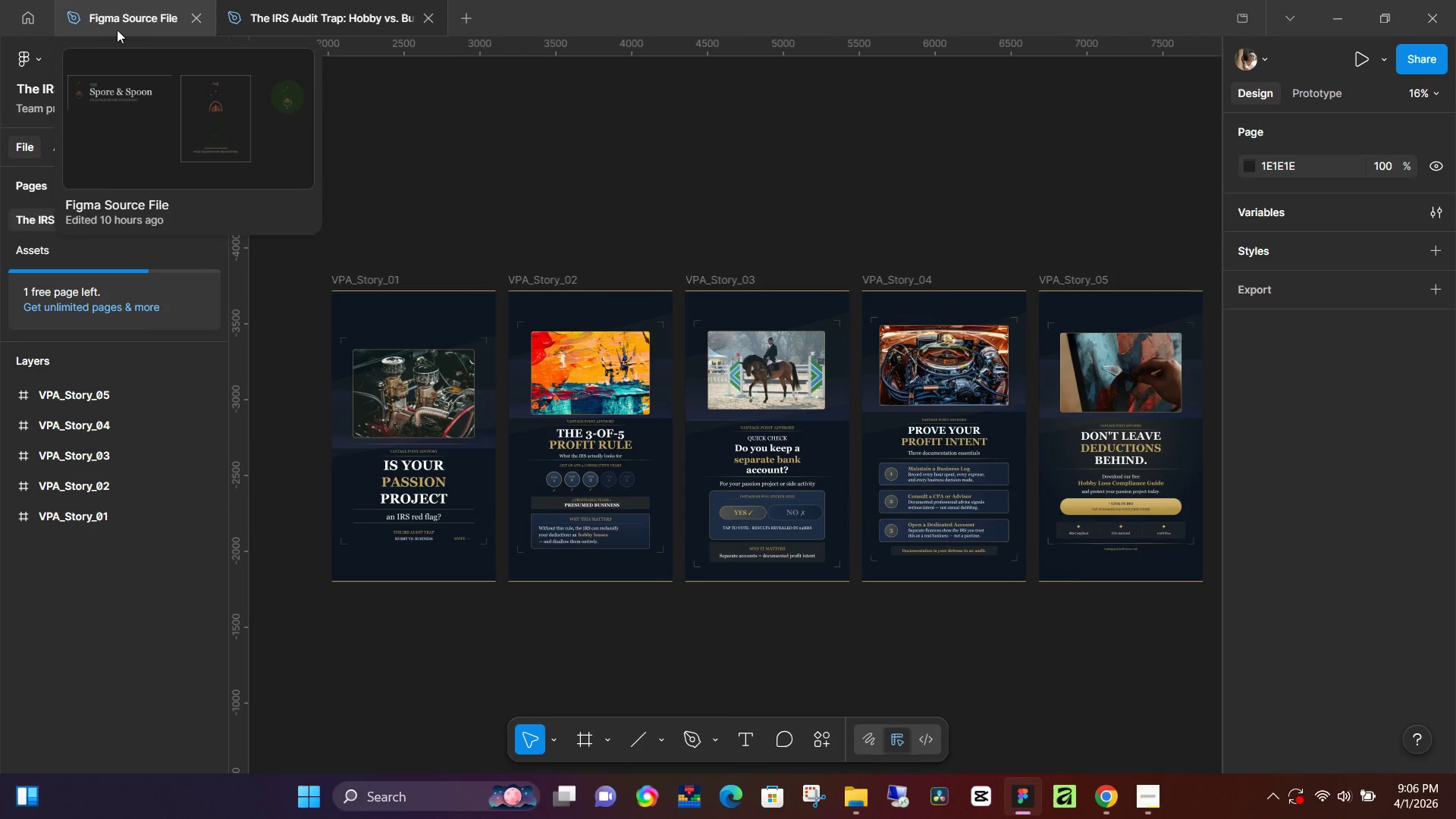 
left_click([31, 54])
 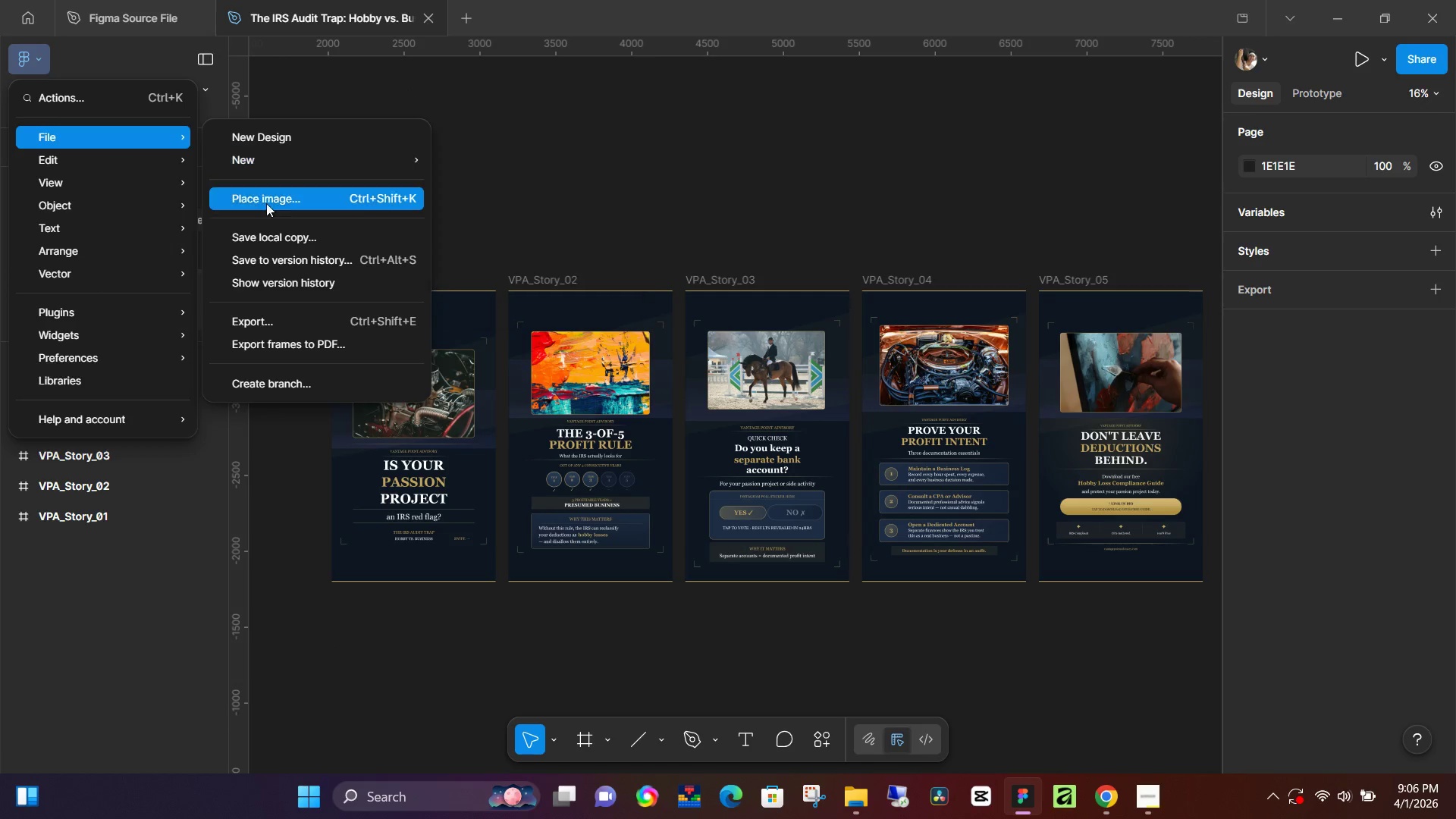 
left_click([298, 244])